 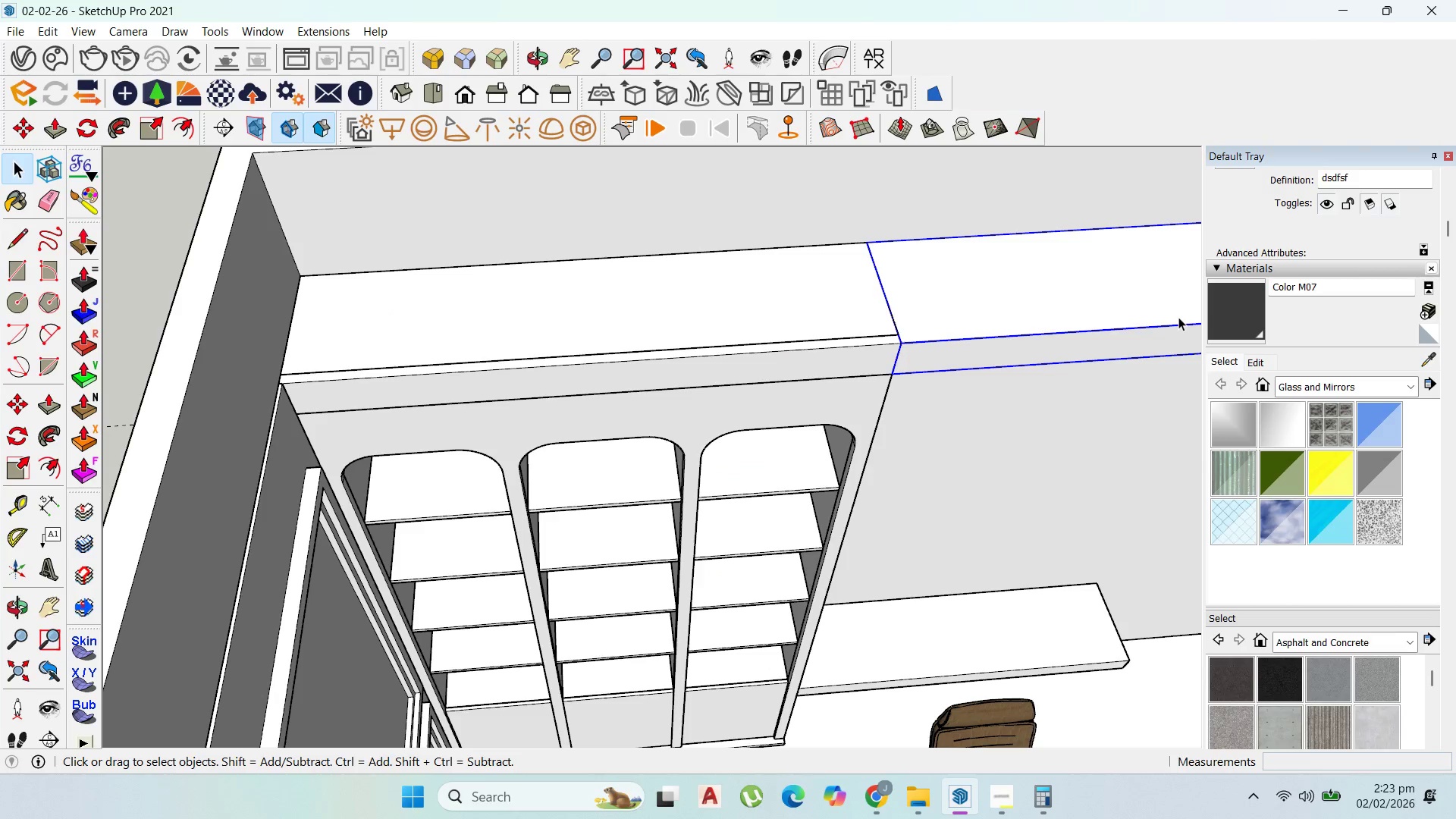 
scroll: coordinate [687, 393], scroll_direction: down, amount: 6.0
 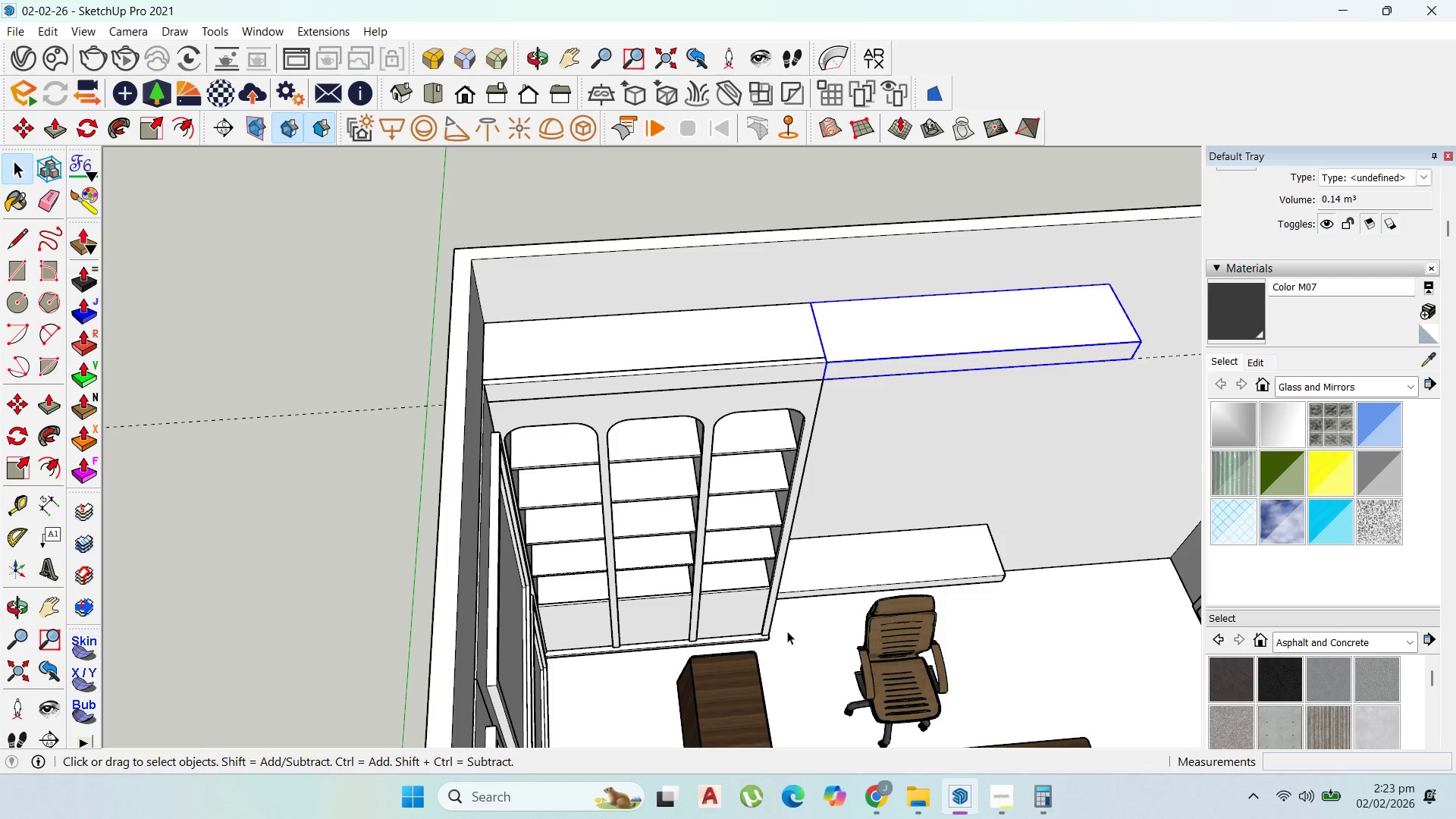 
wait(5.3)
 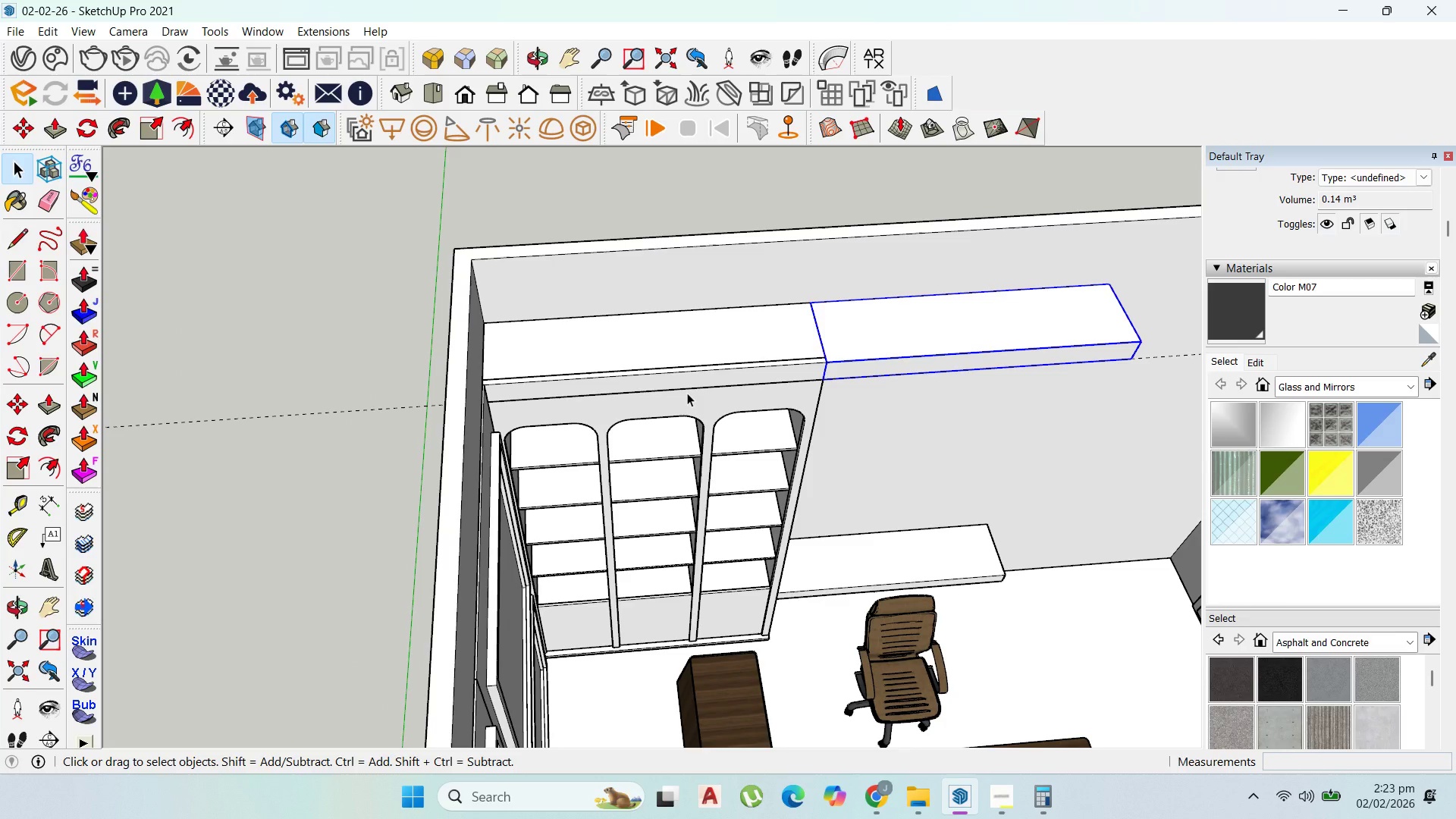 
key(M)
 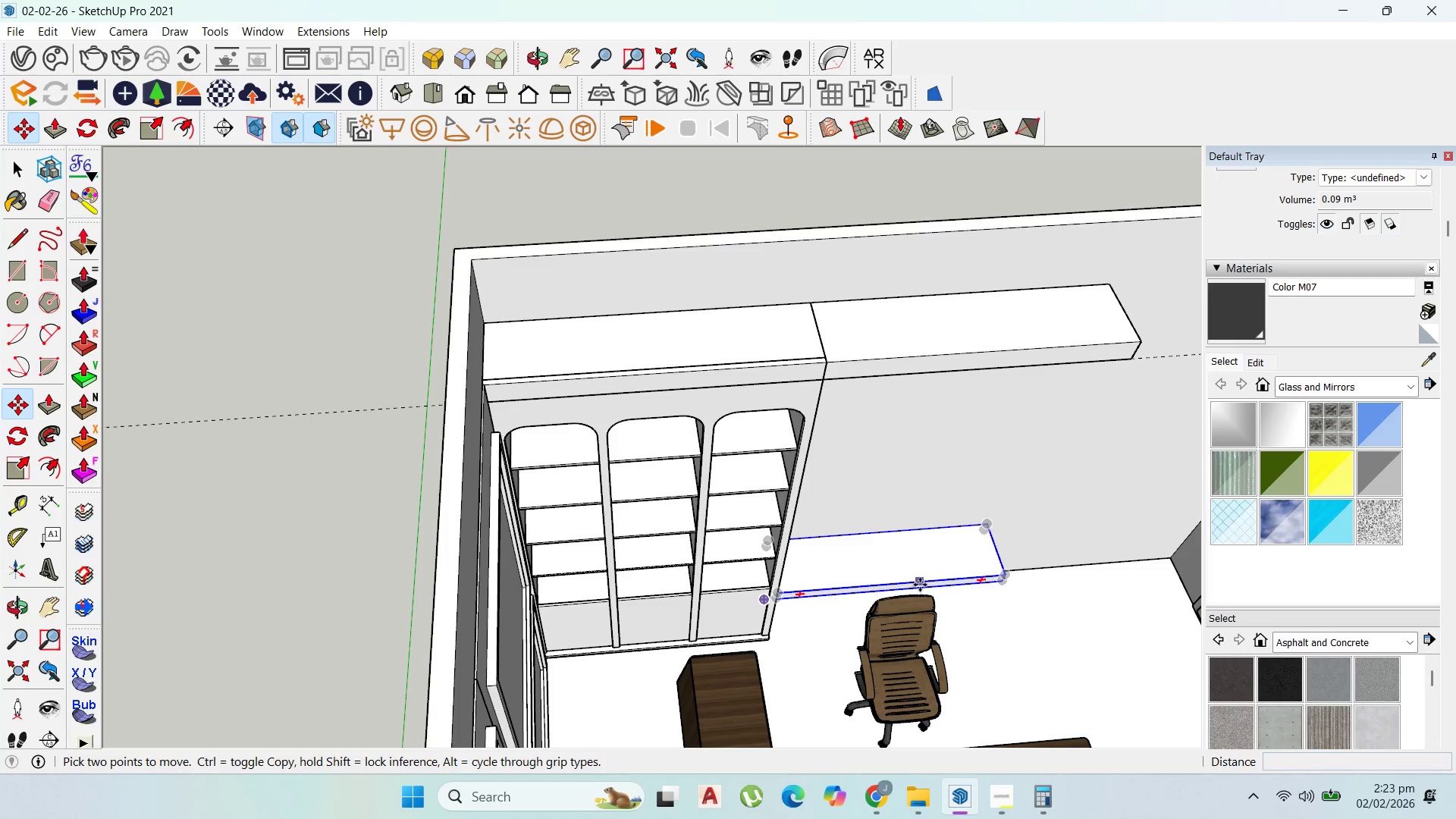 
left_click([924, 585])
 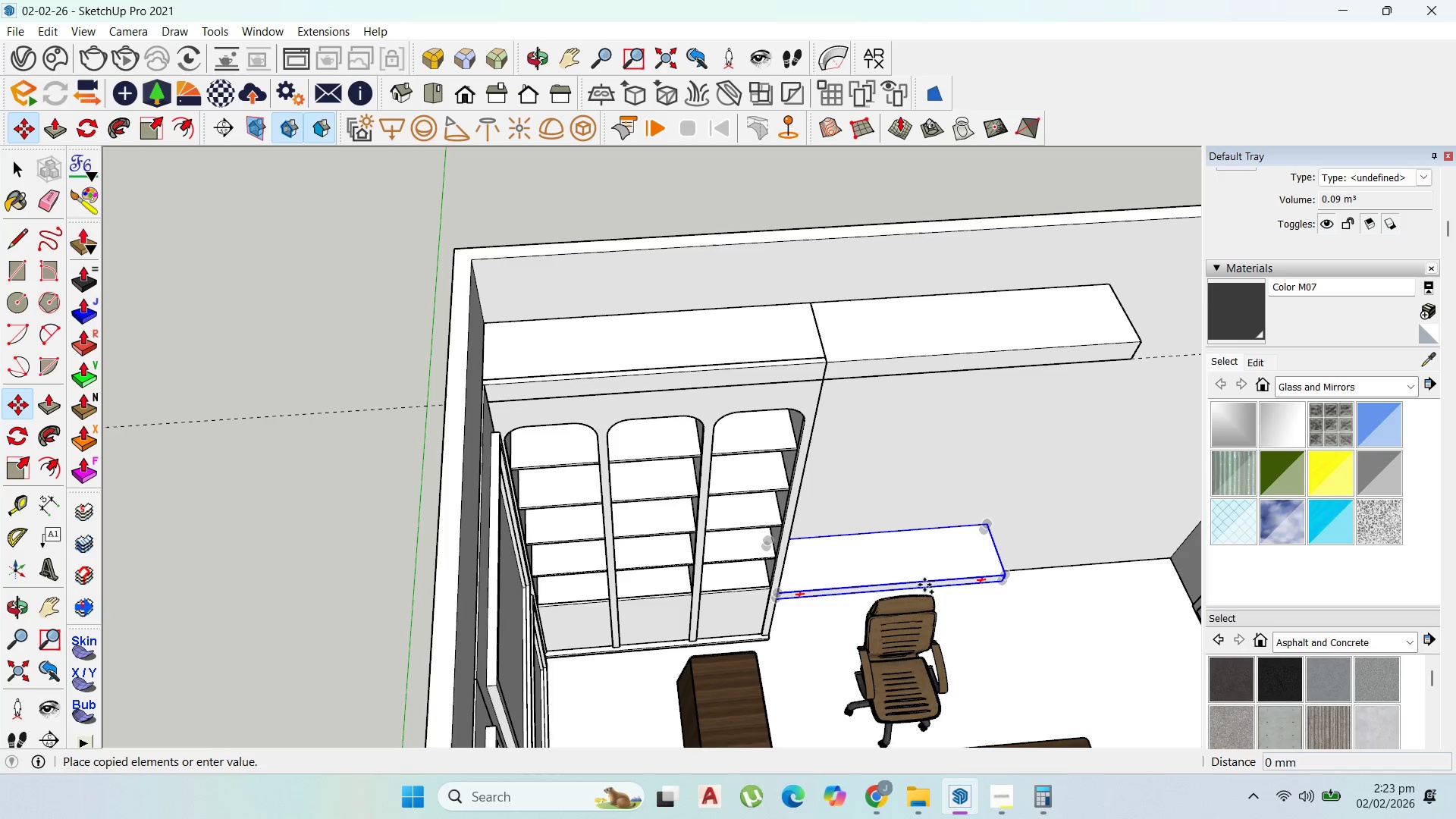 
key(Control+ControlLeft)
 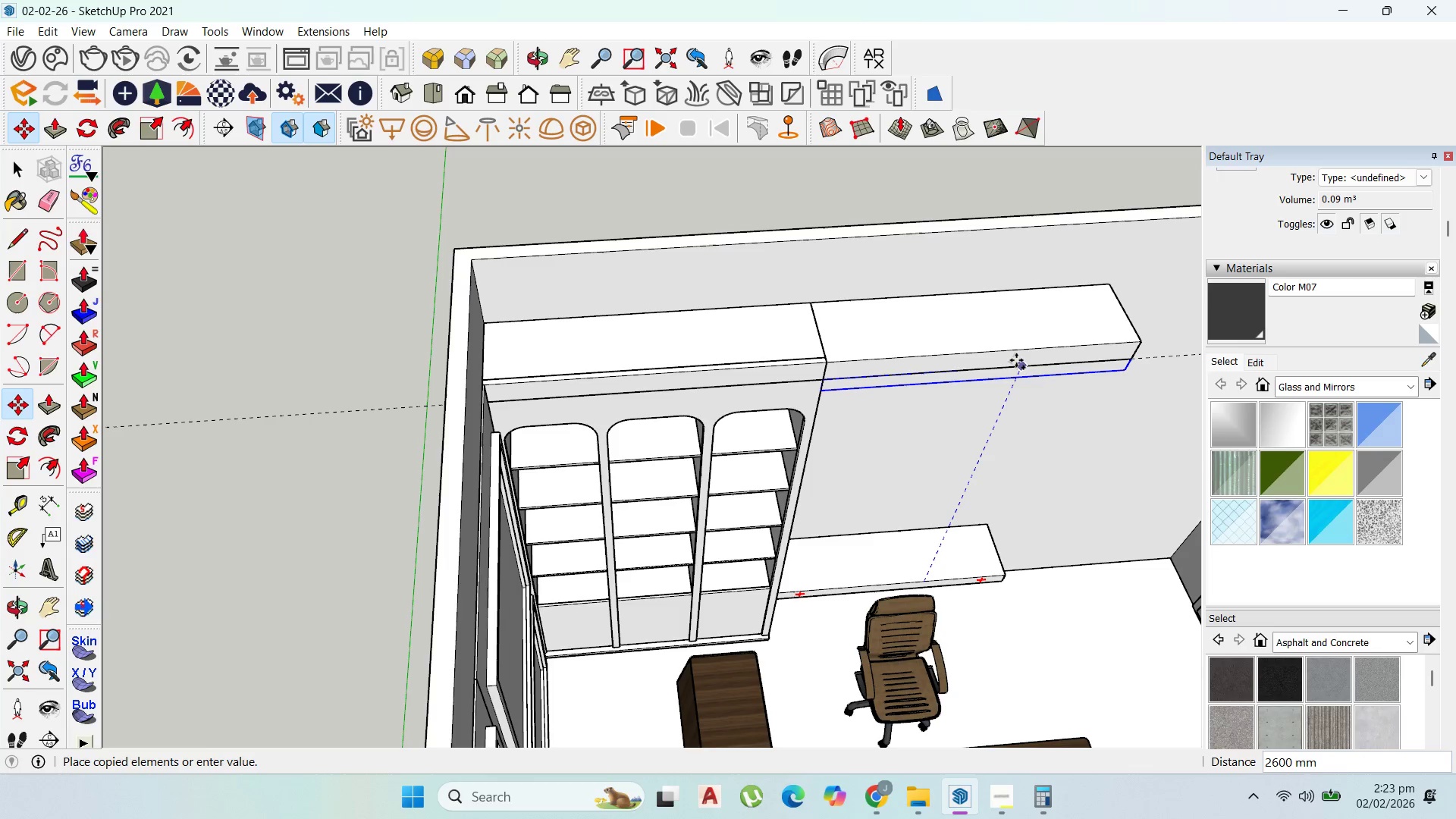 
left_click([1018, 360])
 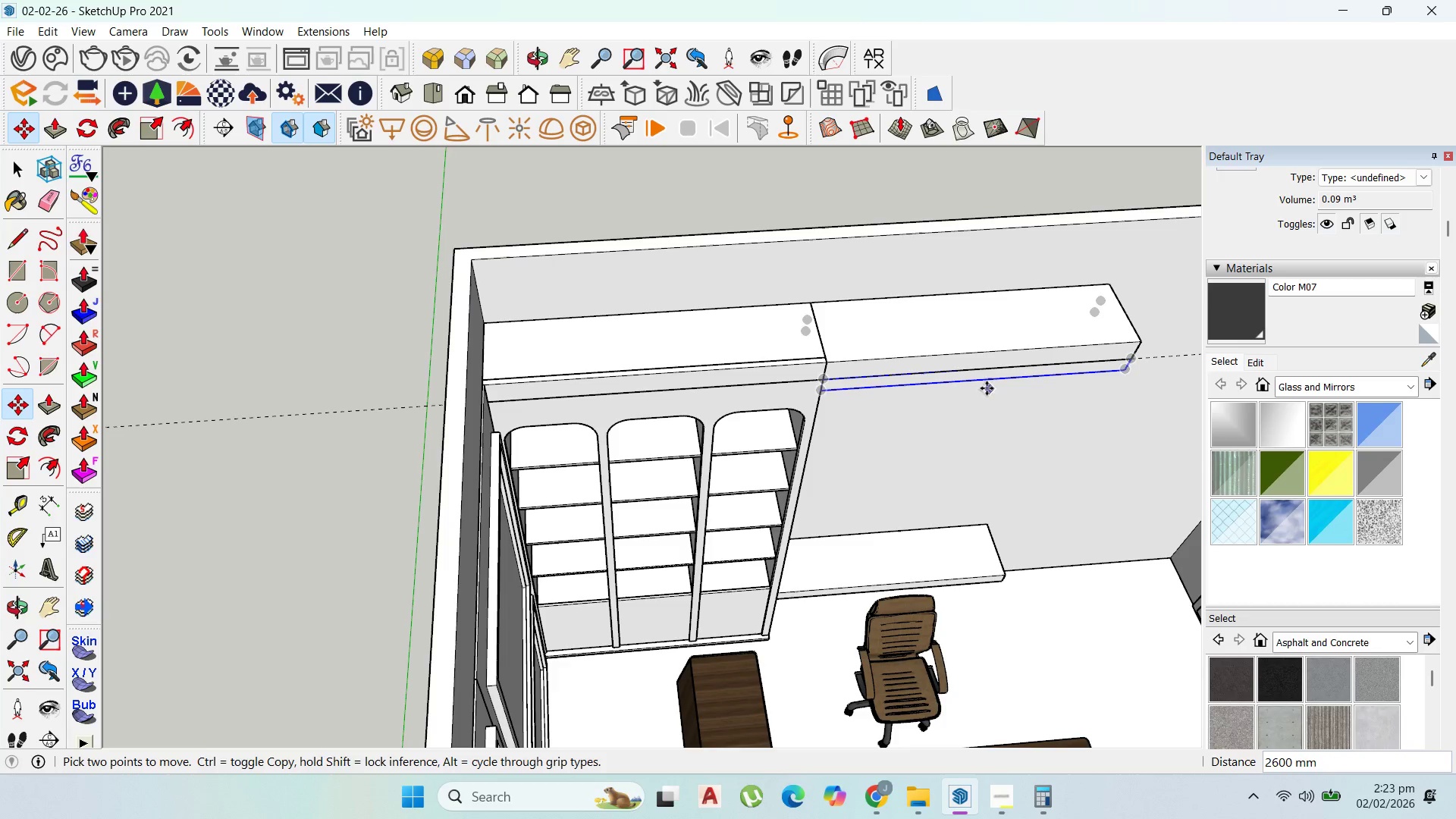 
scroll: coordinate [979, 381], scroll_direction: up, amount: 1.0
 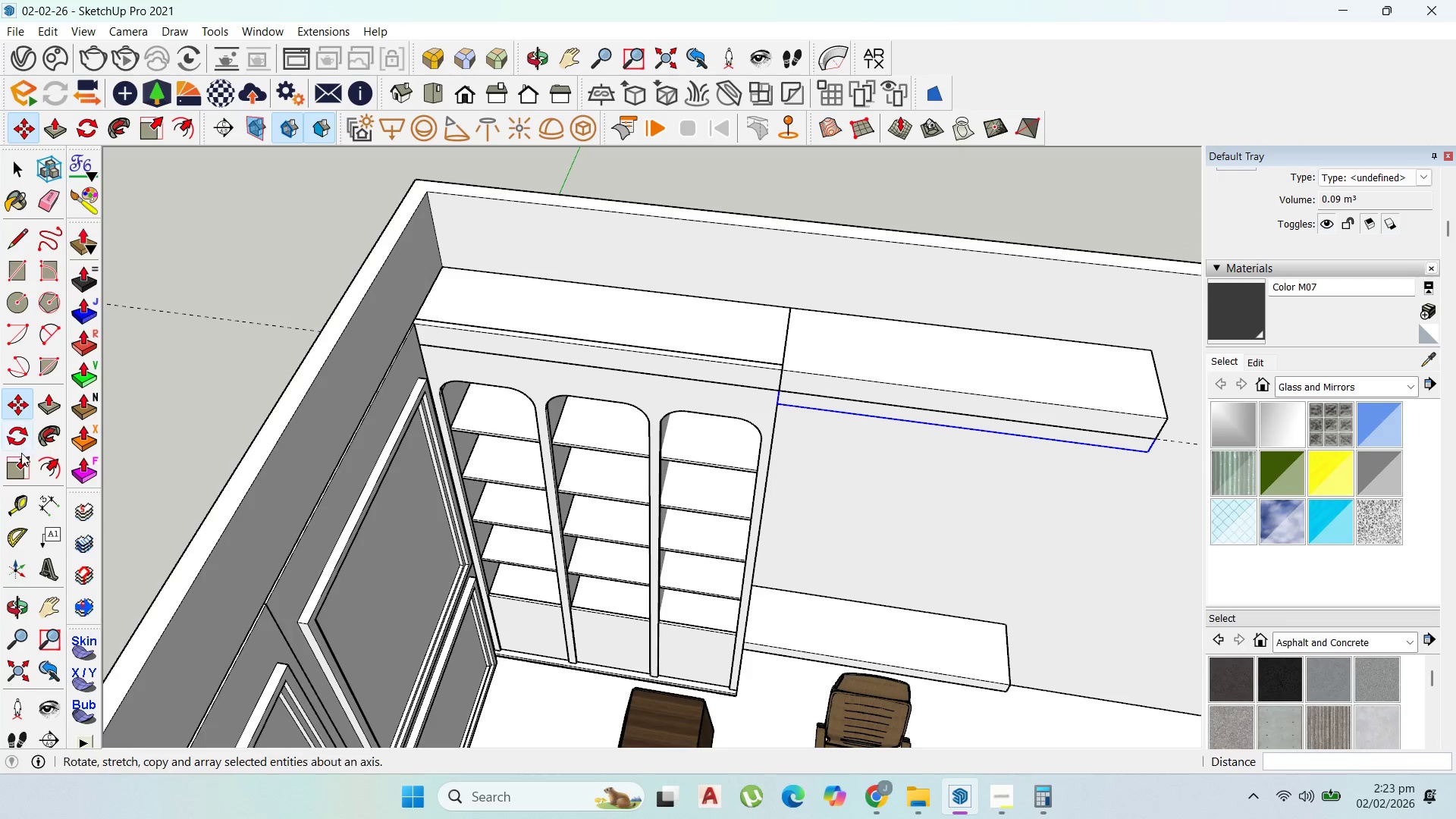 
left_click([17, 494])
 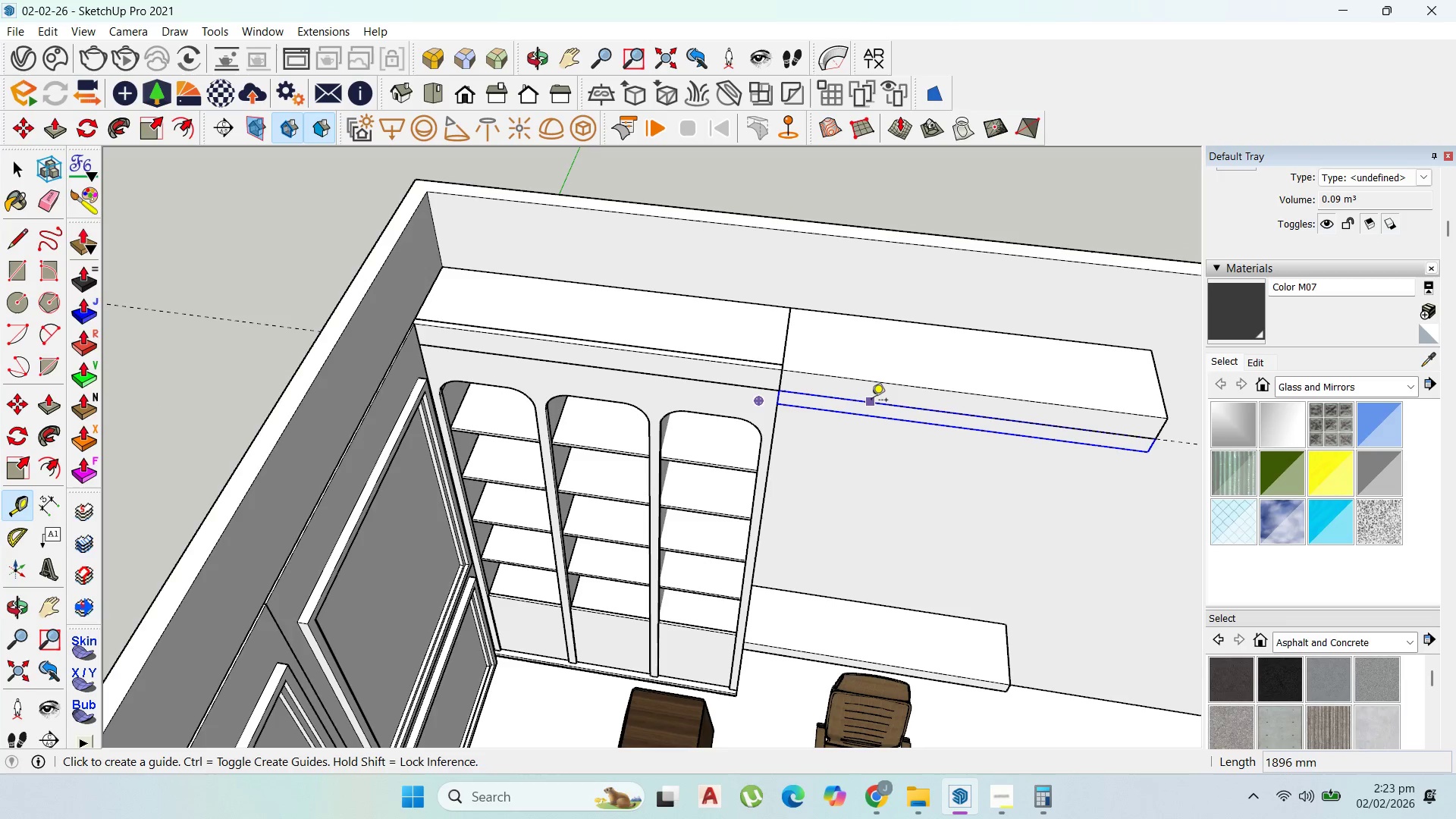 
left_click([871, 401])
 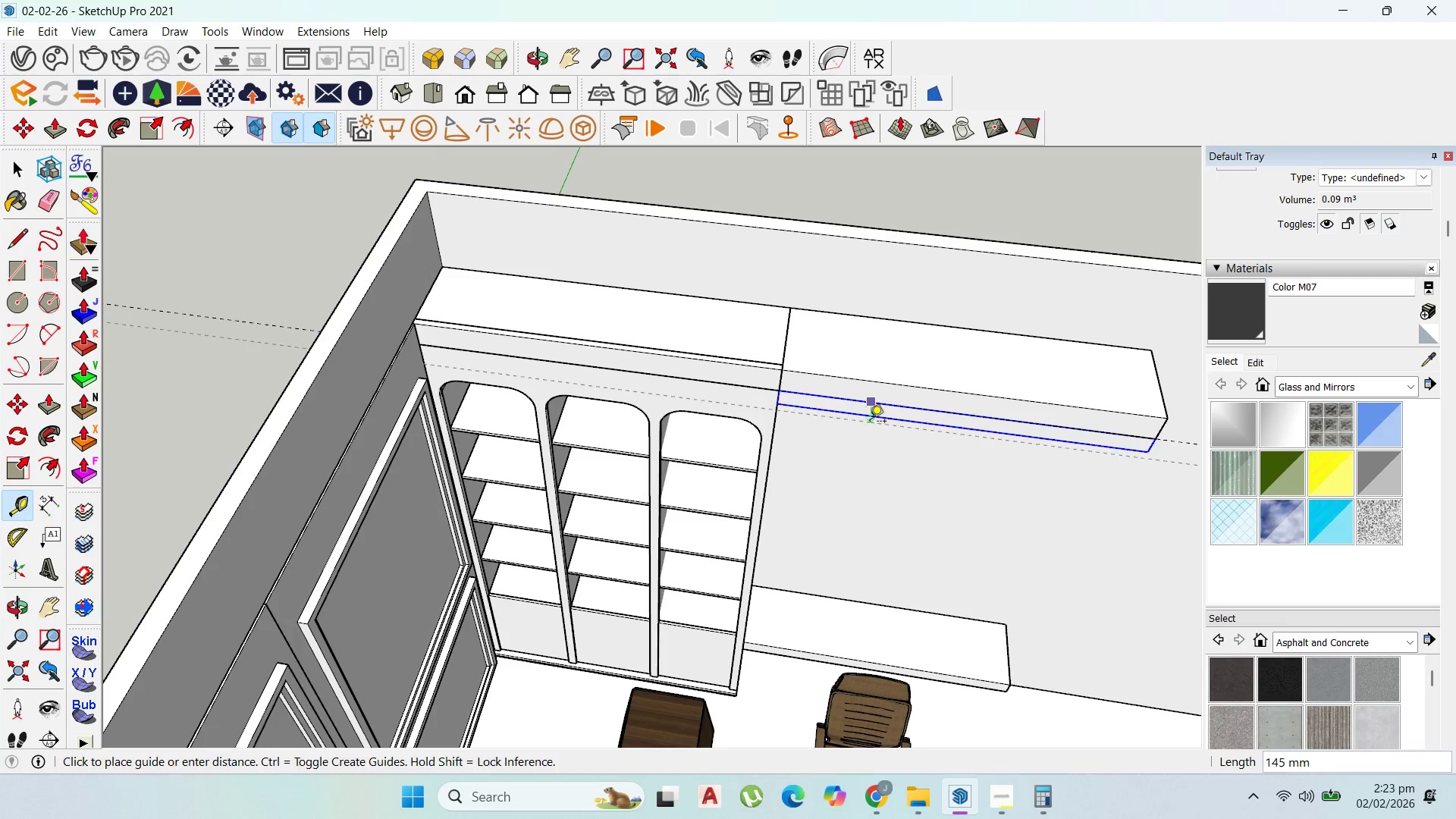 
scroll: coordinate [868, 406], scroll_direction: up, amount: 12.0
 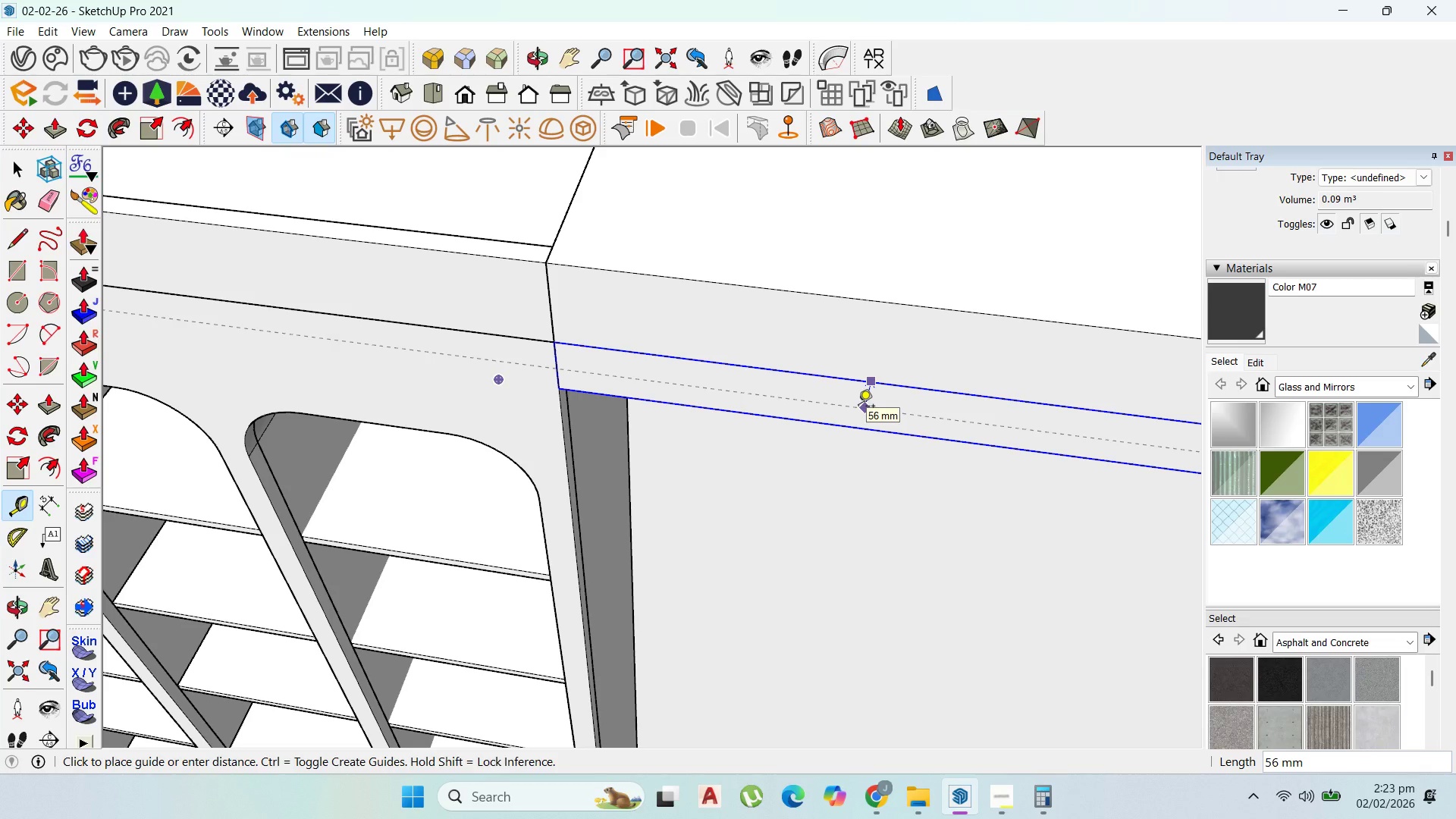 
type(40)
 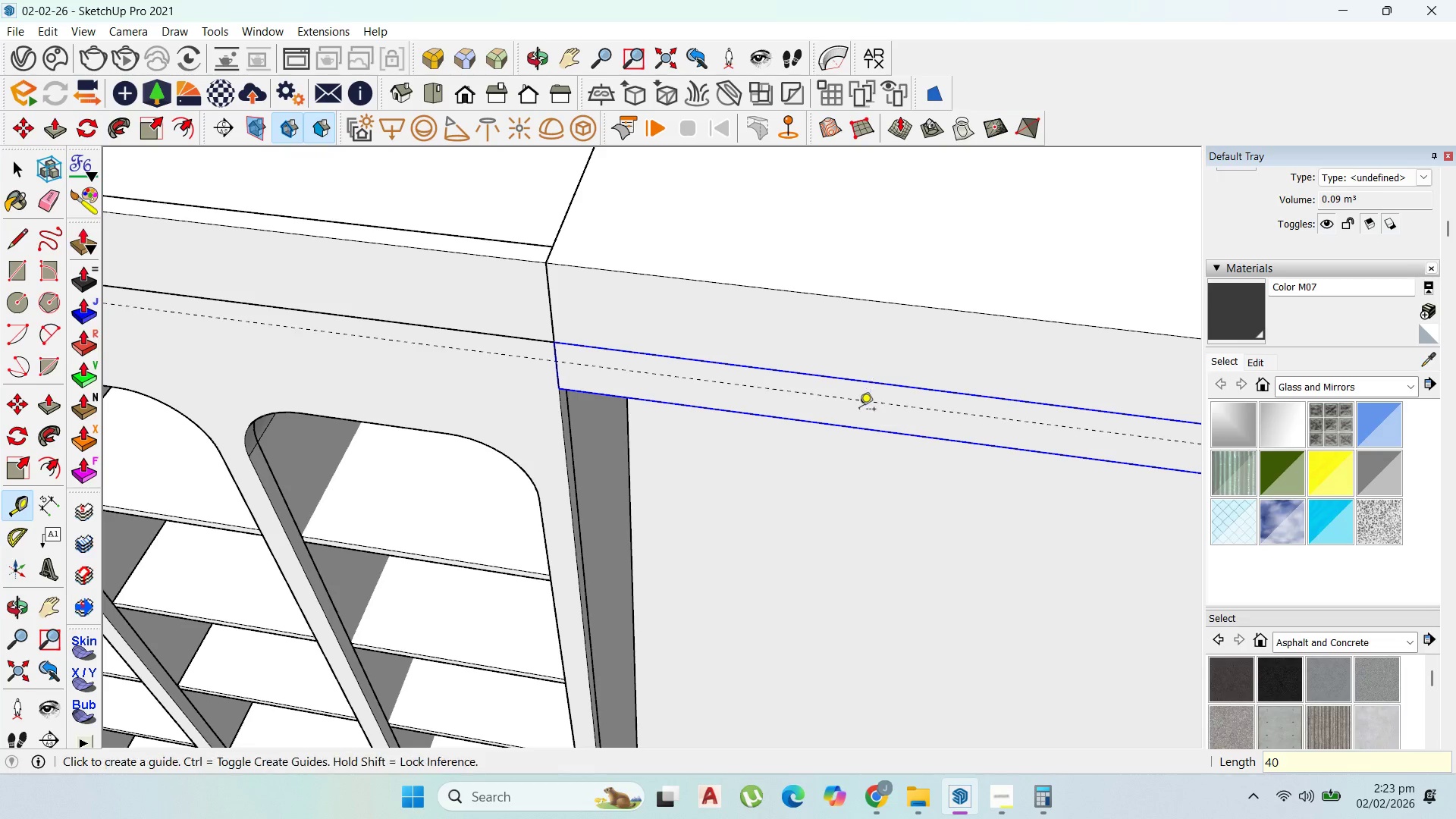 
key(Enter)
 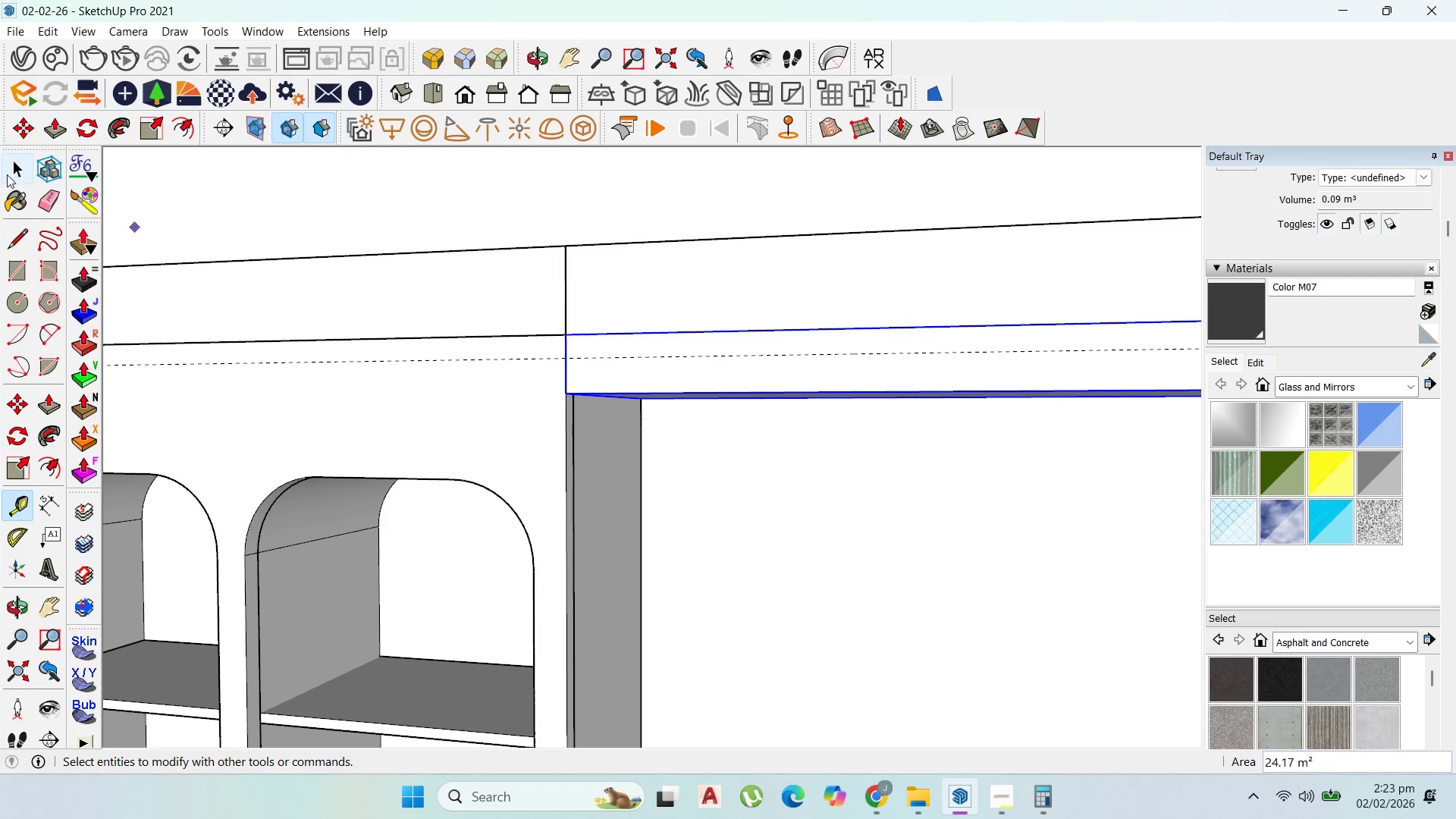 
left_click_drag(start_coordinate=[23, 159], to_coordinate=[28, 154])
 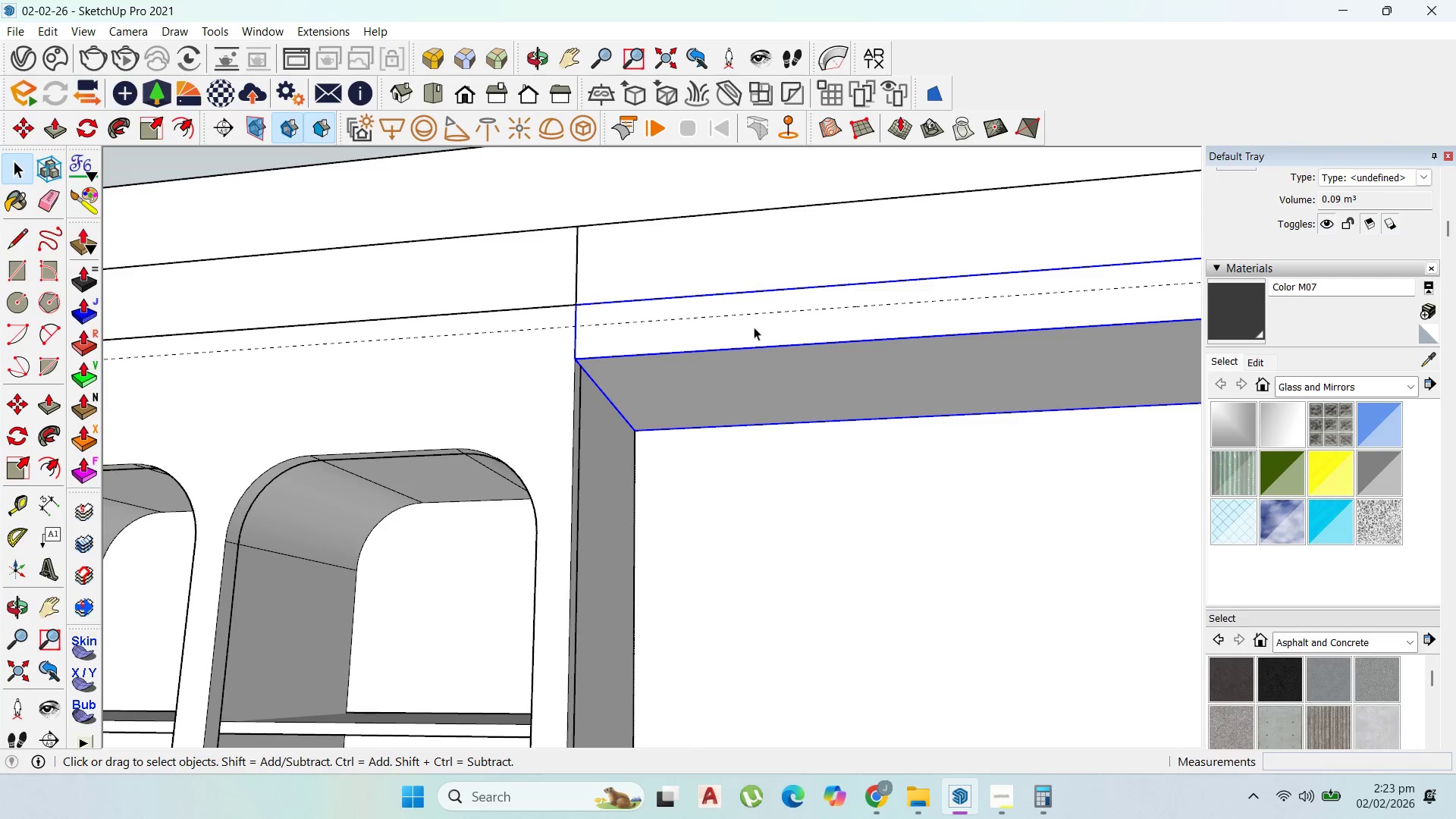 
double_click([751, 361])
 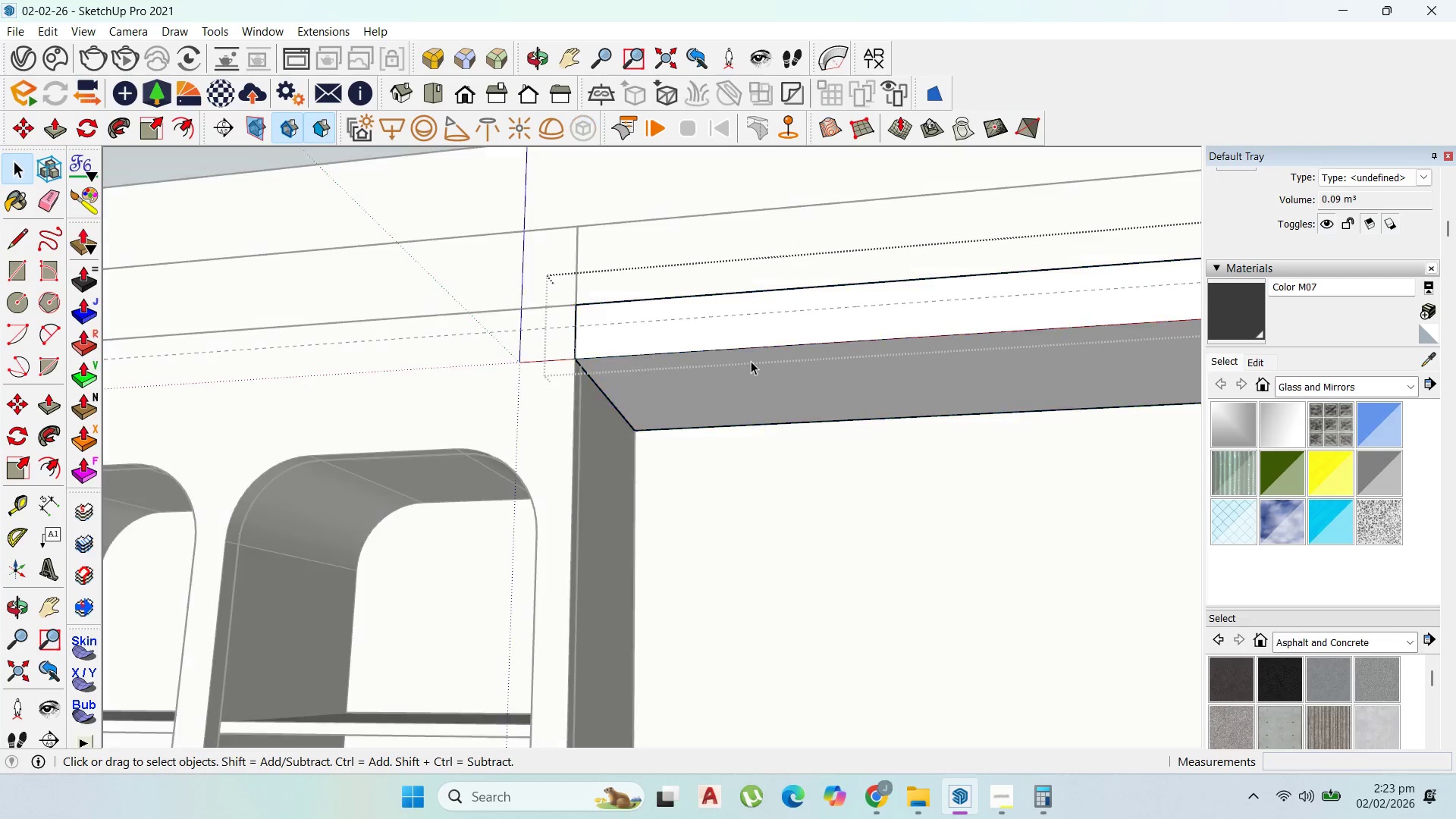 
triple_click([751, 359])
 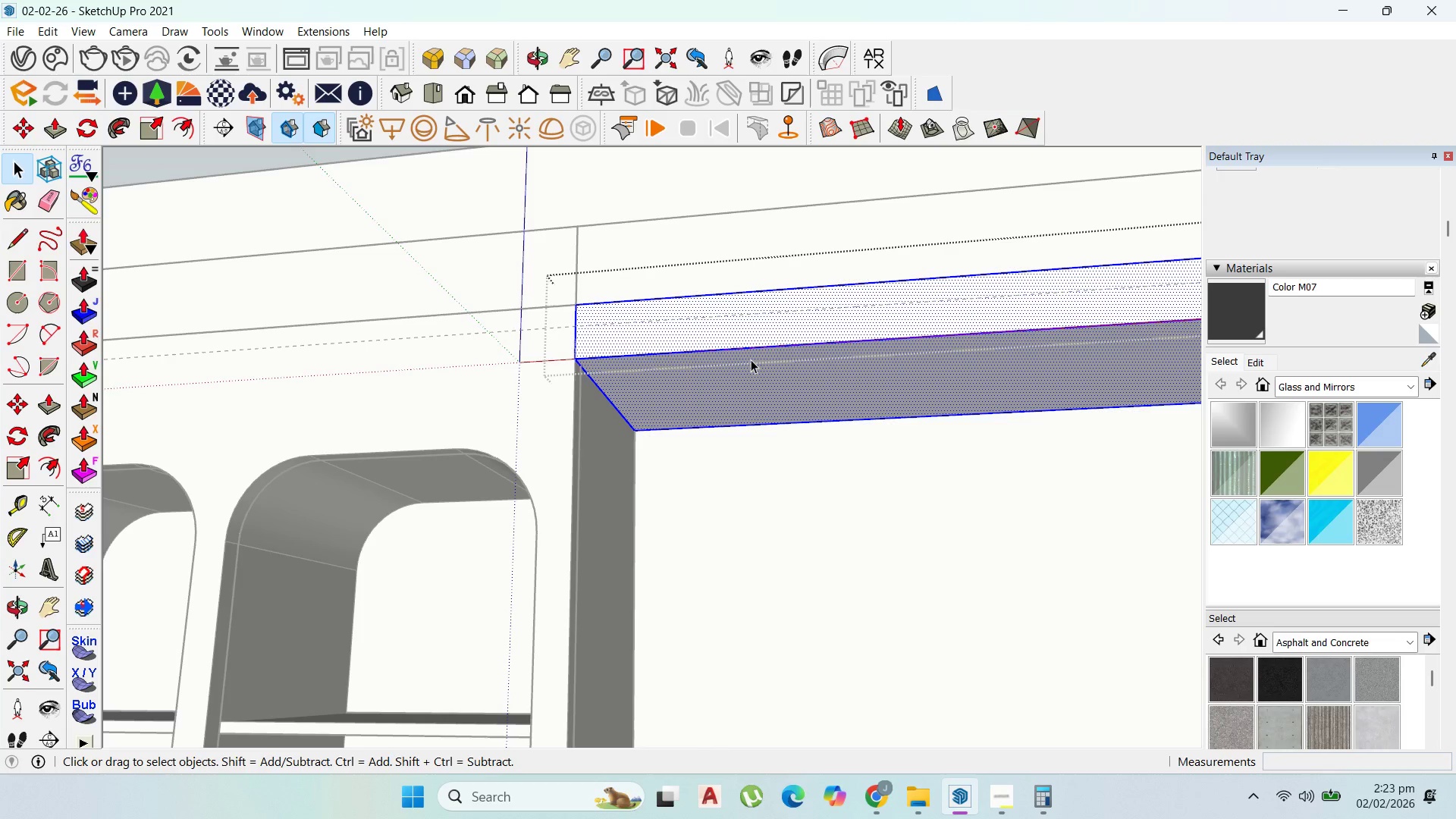 
key(P)
 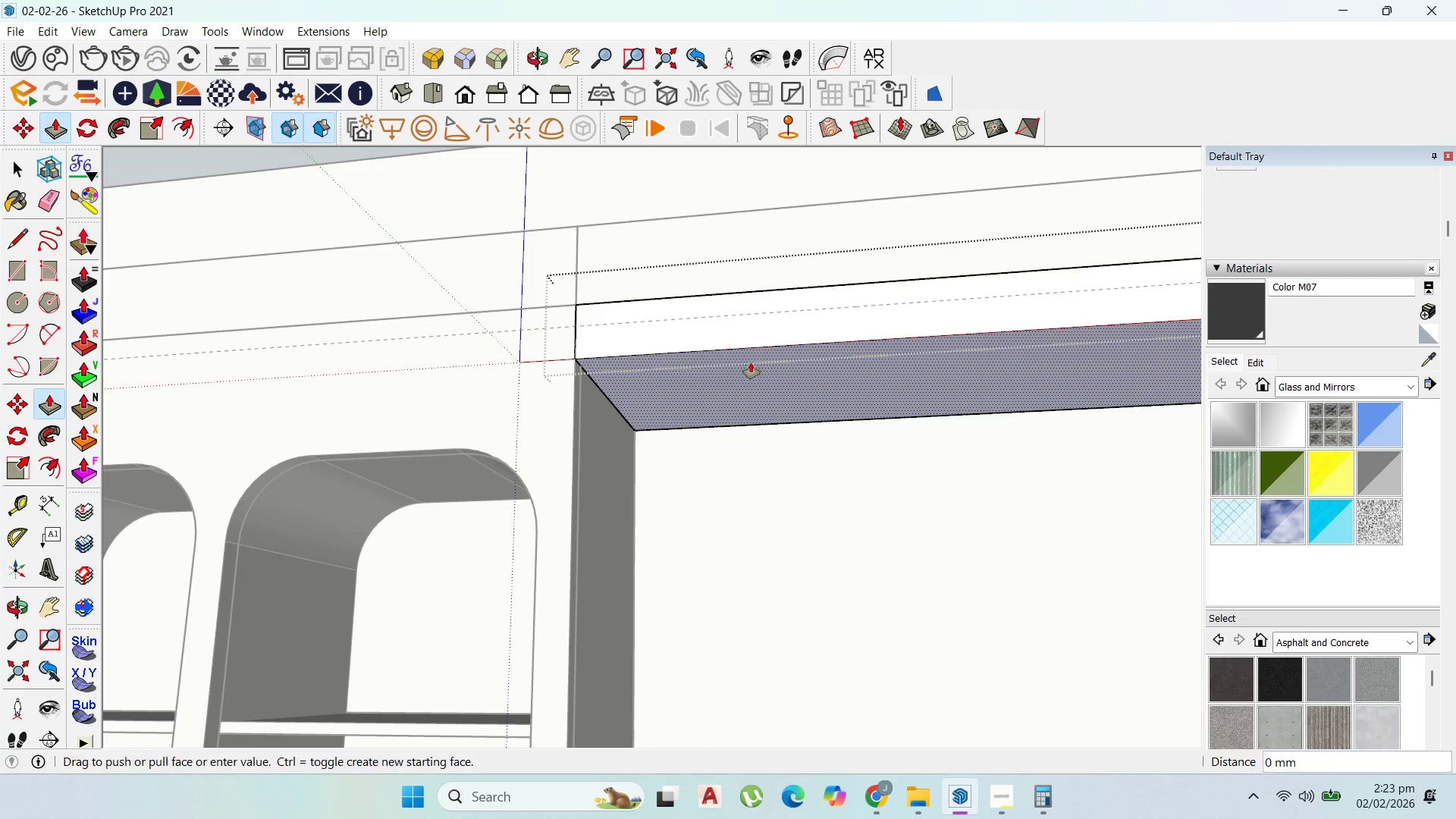 
left_click_drag(start_coordinate=[752, 362], to_coordinate=[597, 322])
 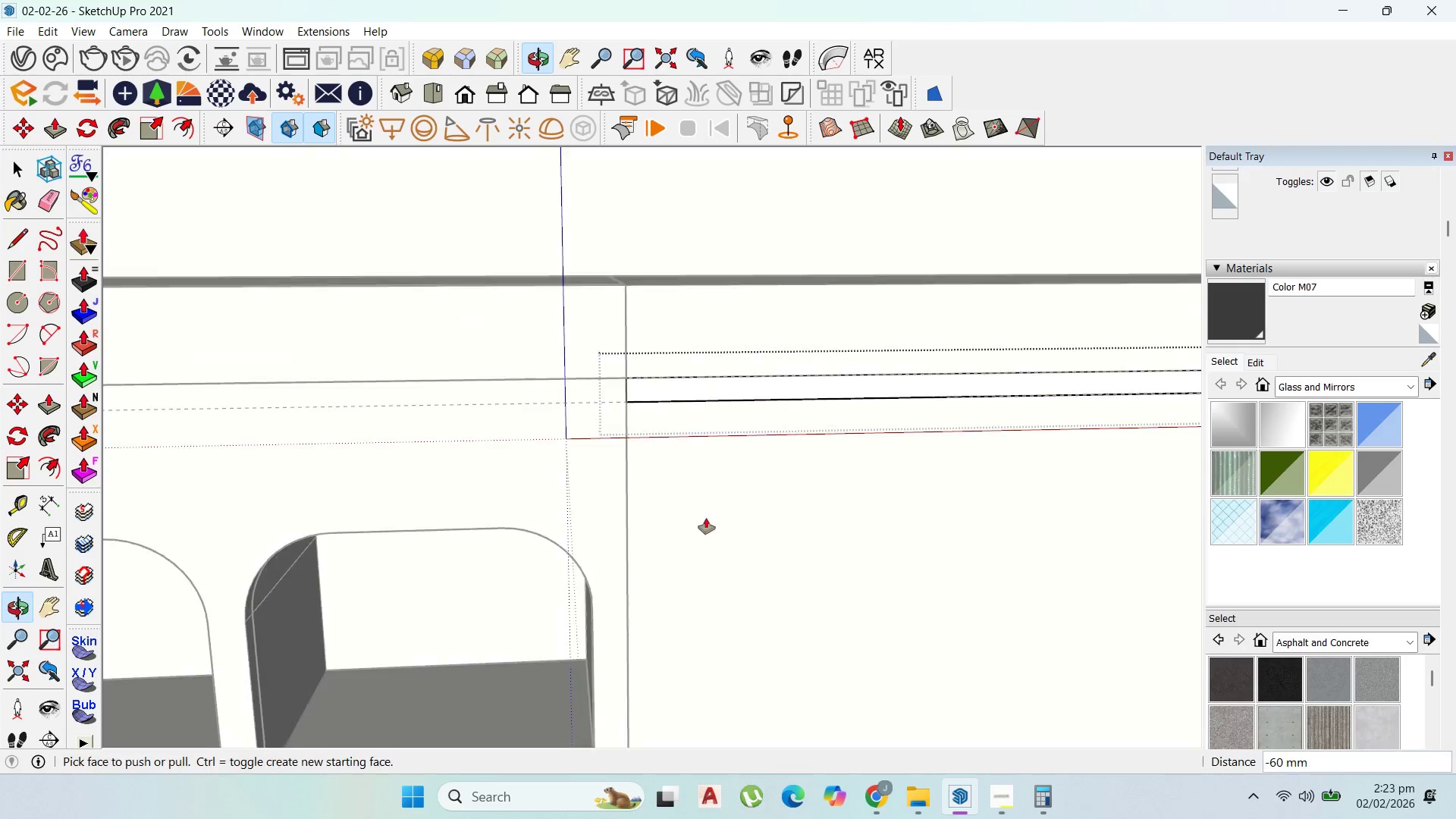 
scroll: coordinate [737, 491], scroll_direction: down, amount: 5.0
 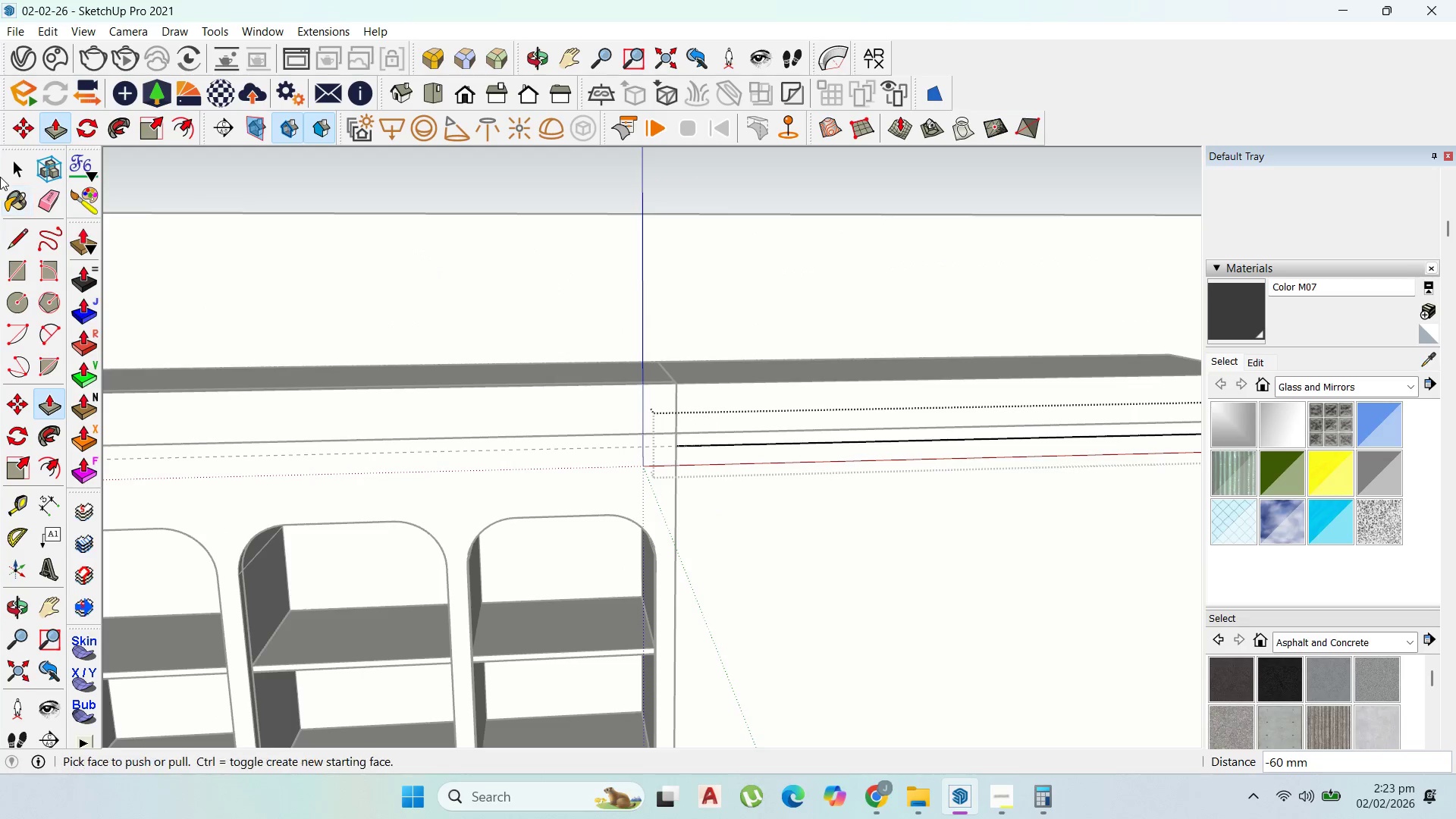 
left_click([3, 165])
 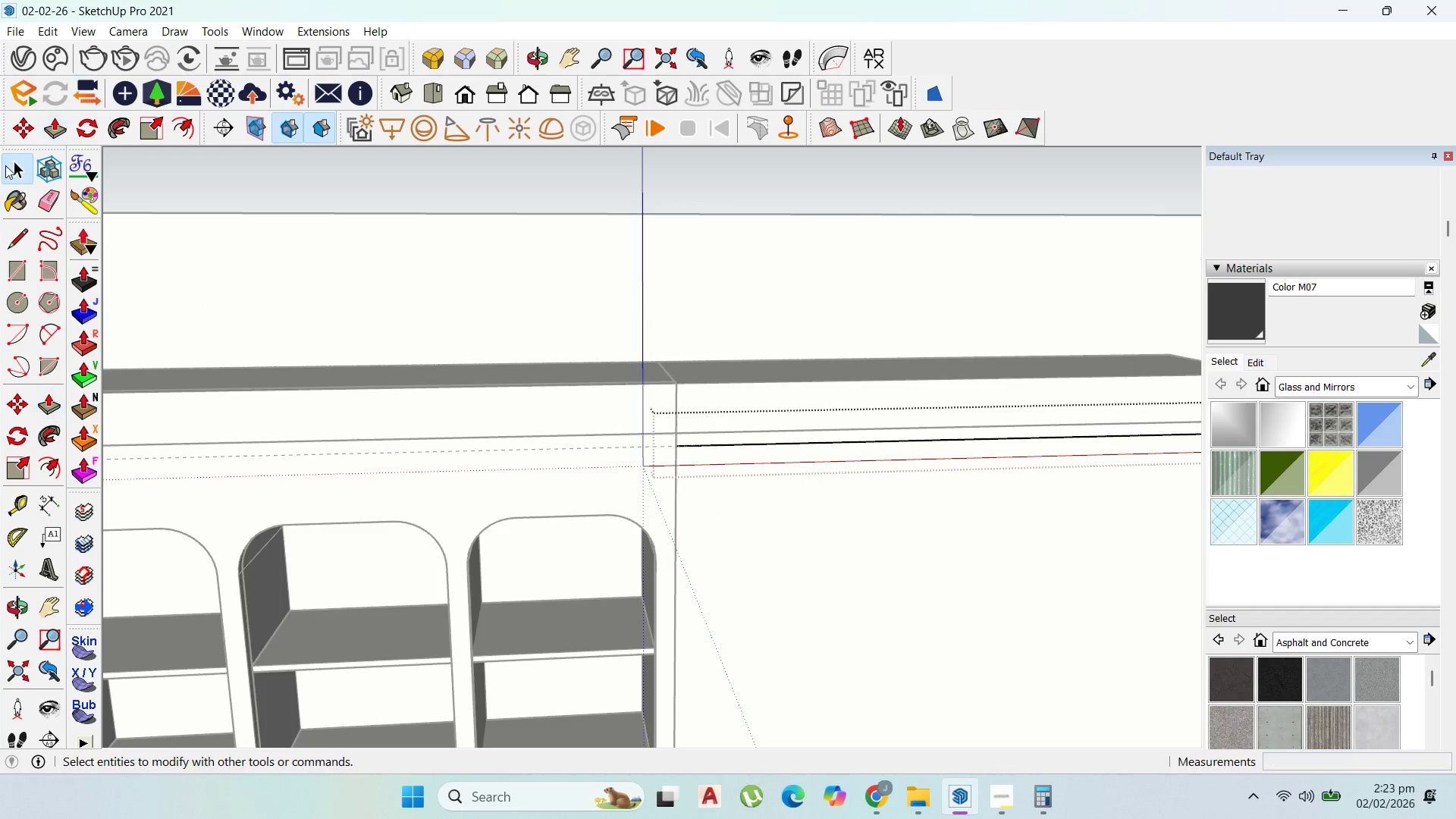 
key(Escape)
 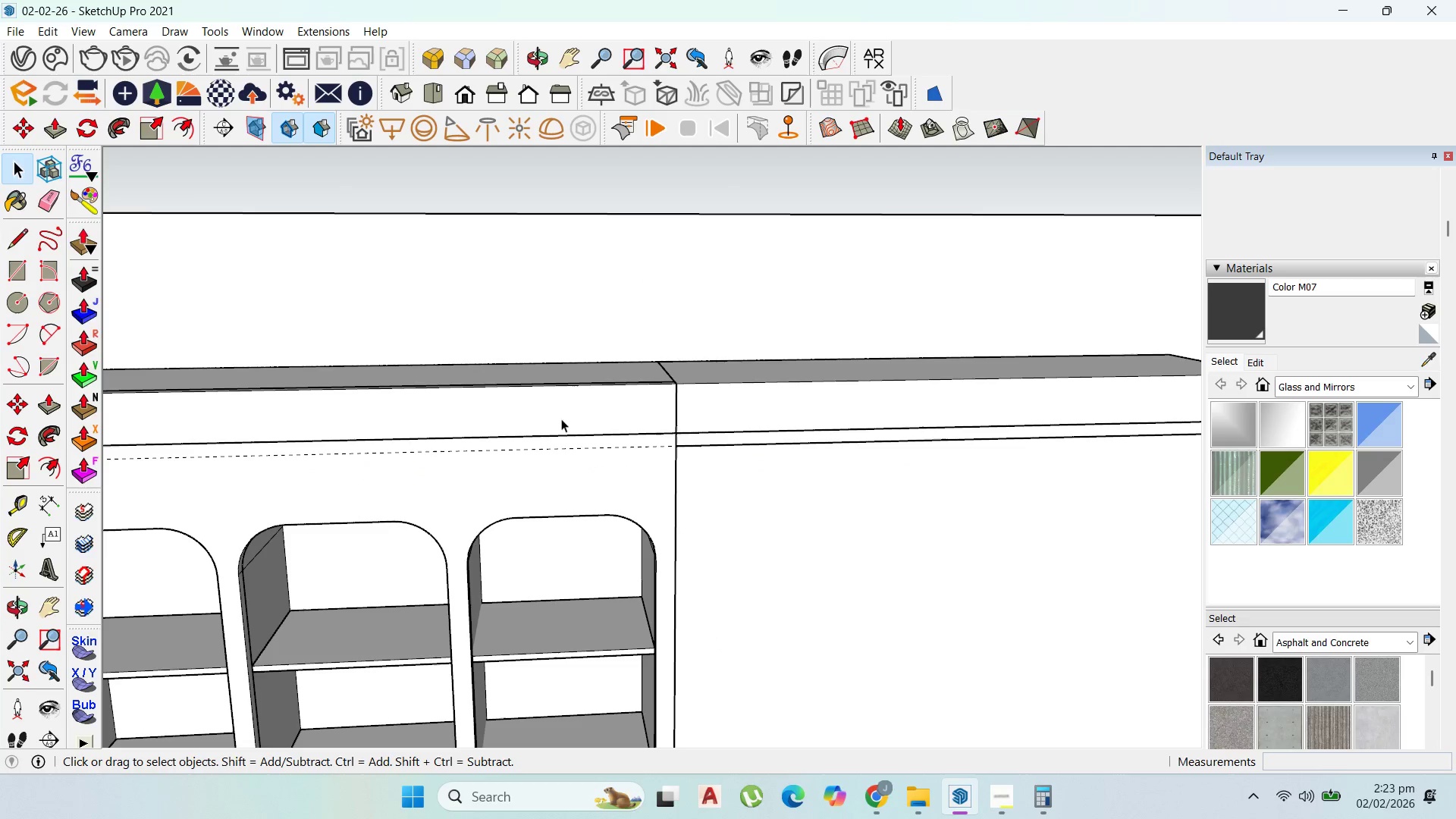 
key(Escape)
 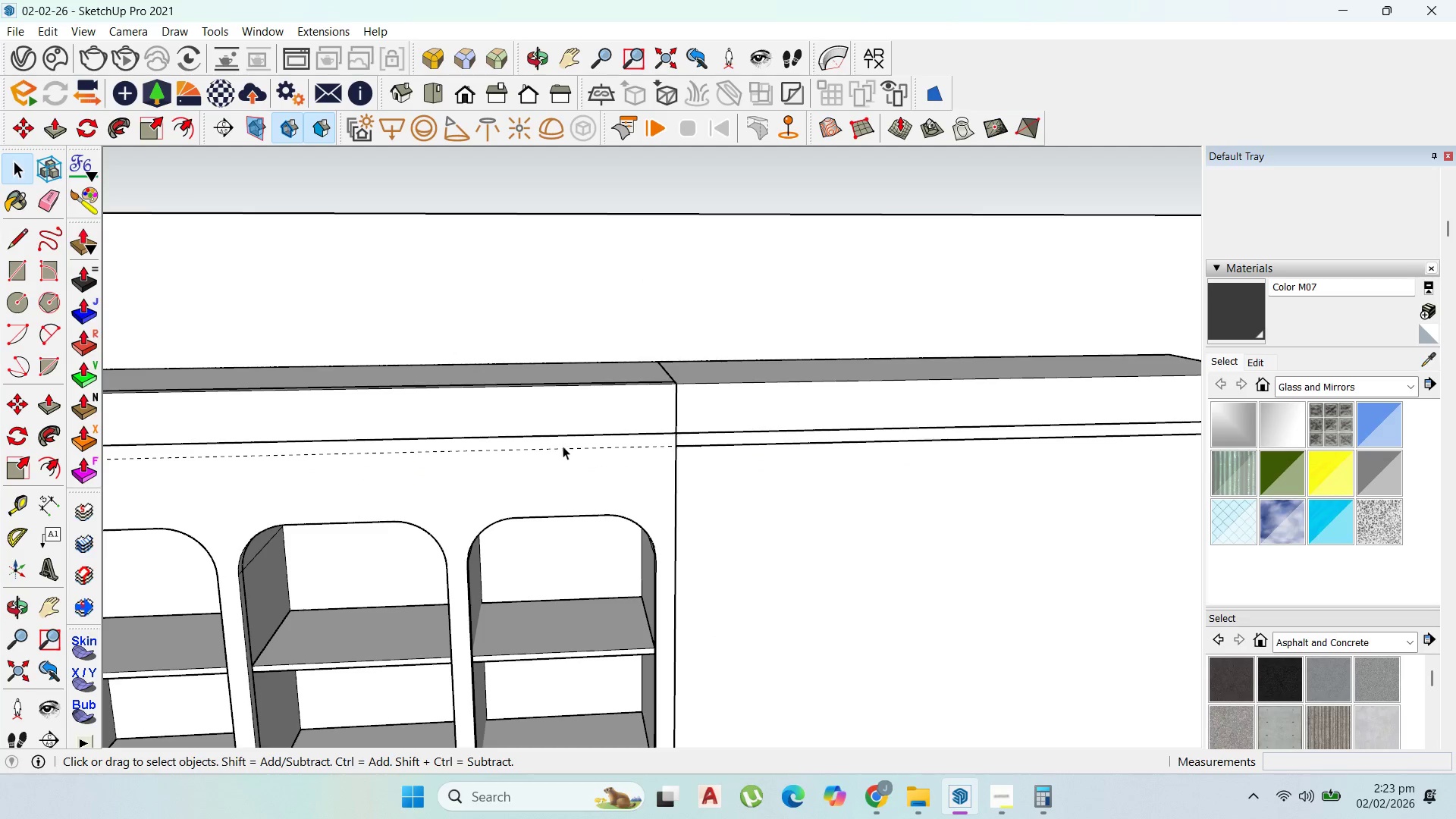 
left_click([566, 448])
 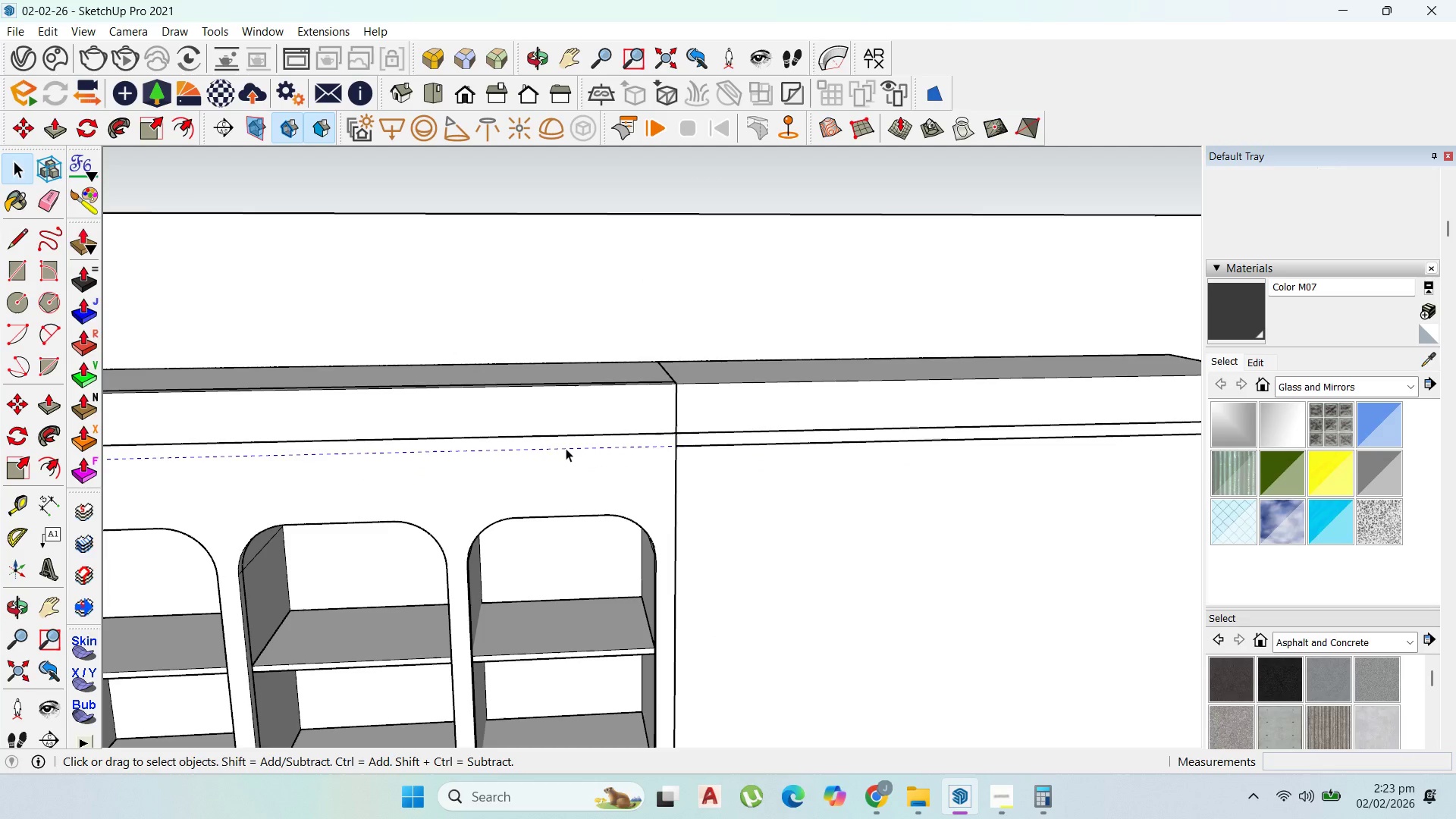 
key(Delete)
 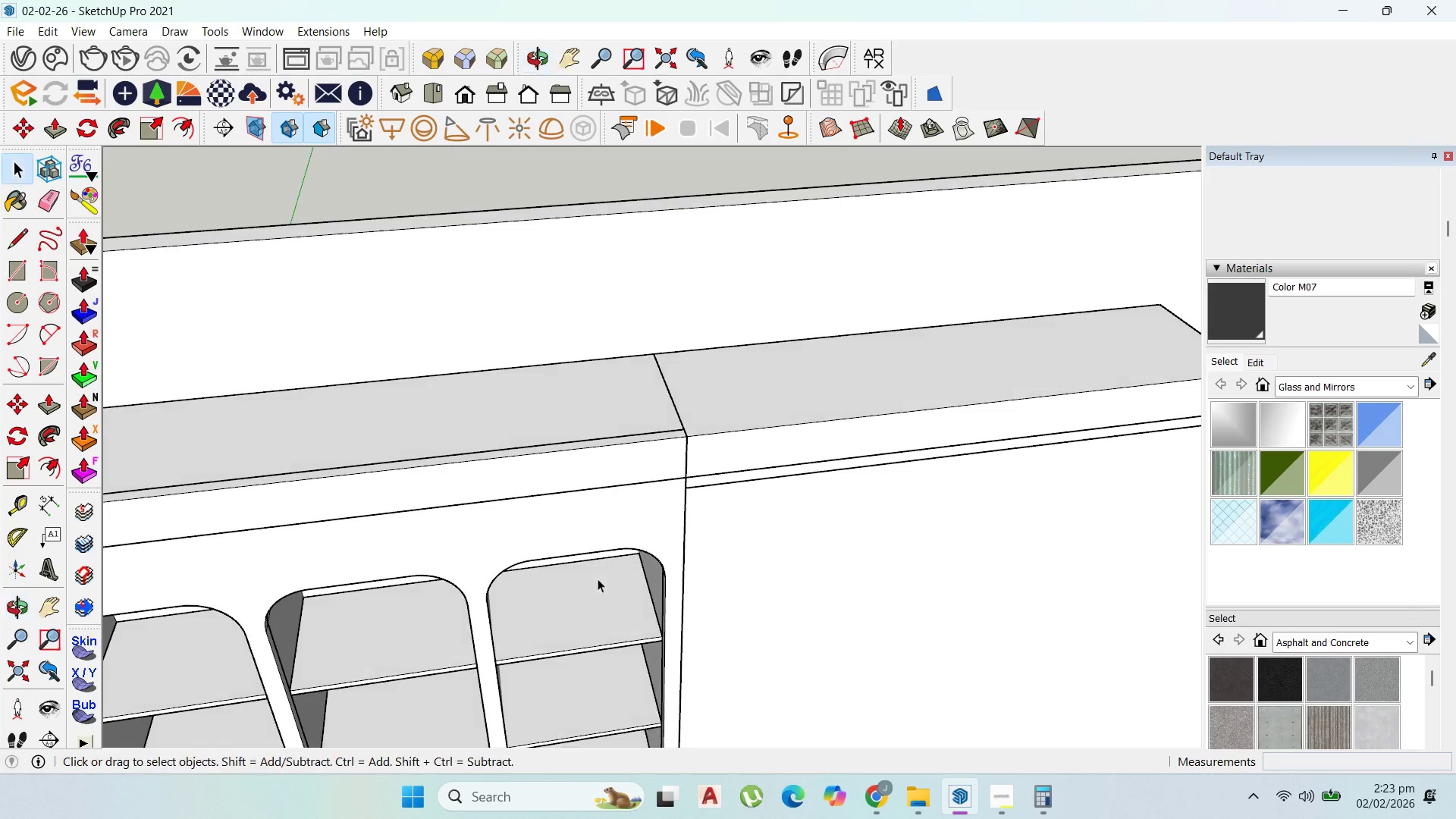 
left_click([570, 470])
 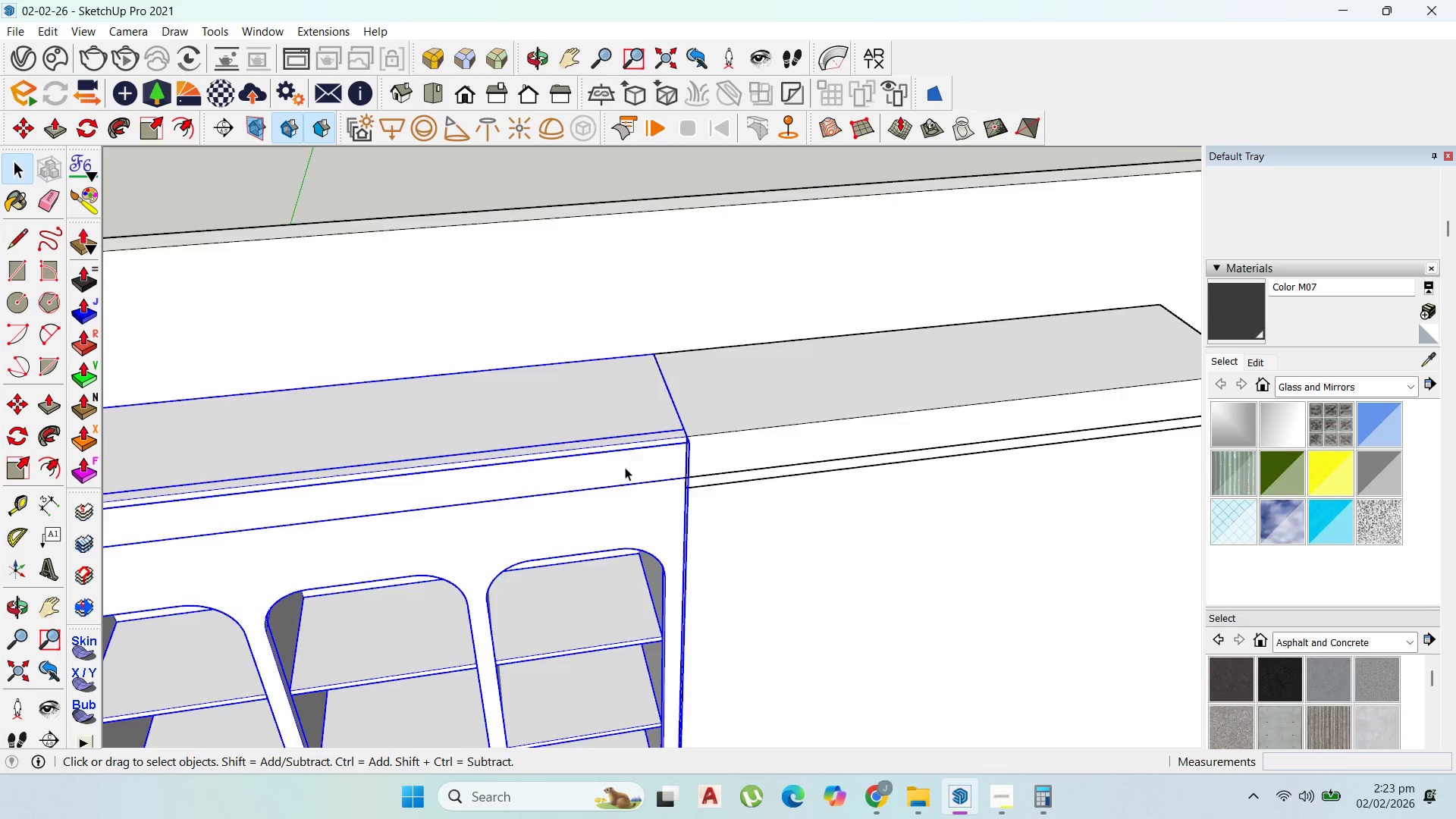 
scroll: coordinate [644, 471], scroll_direction: down, amount: 9.0
 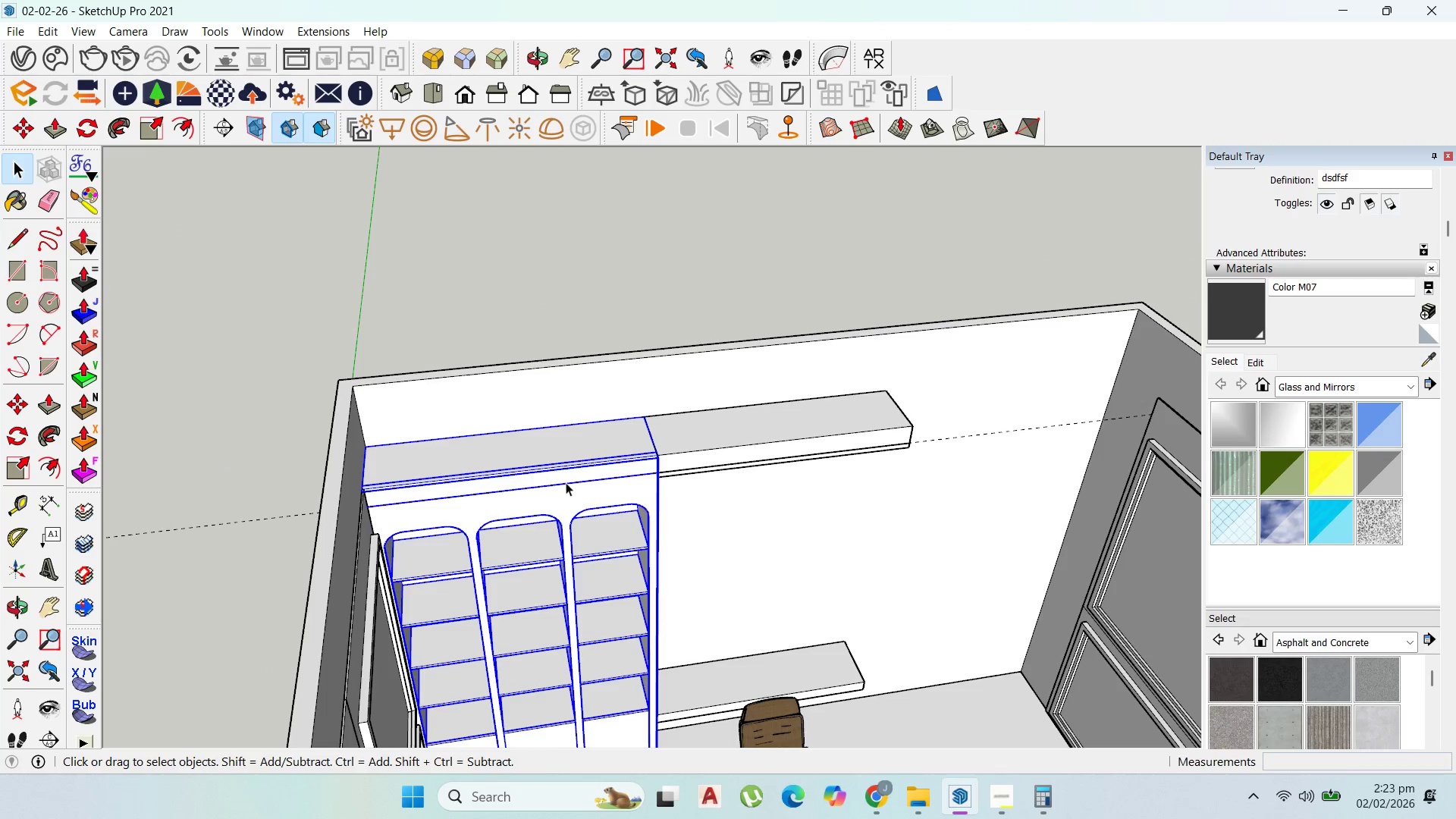 
double_click([566, 482])
 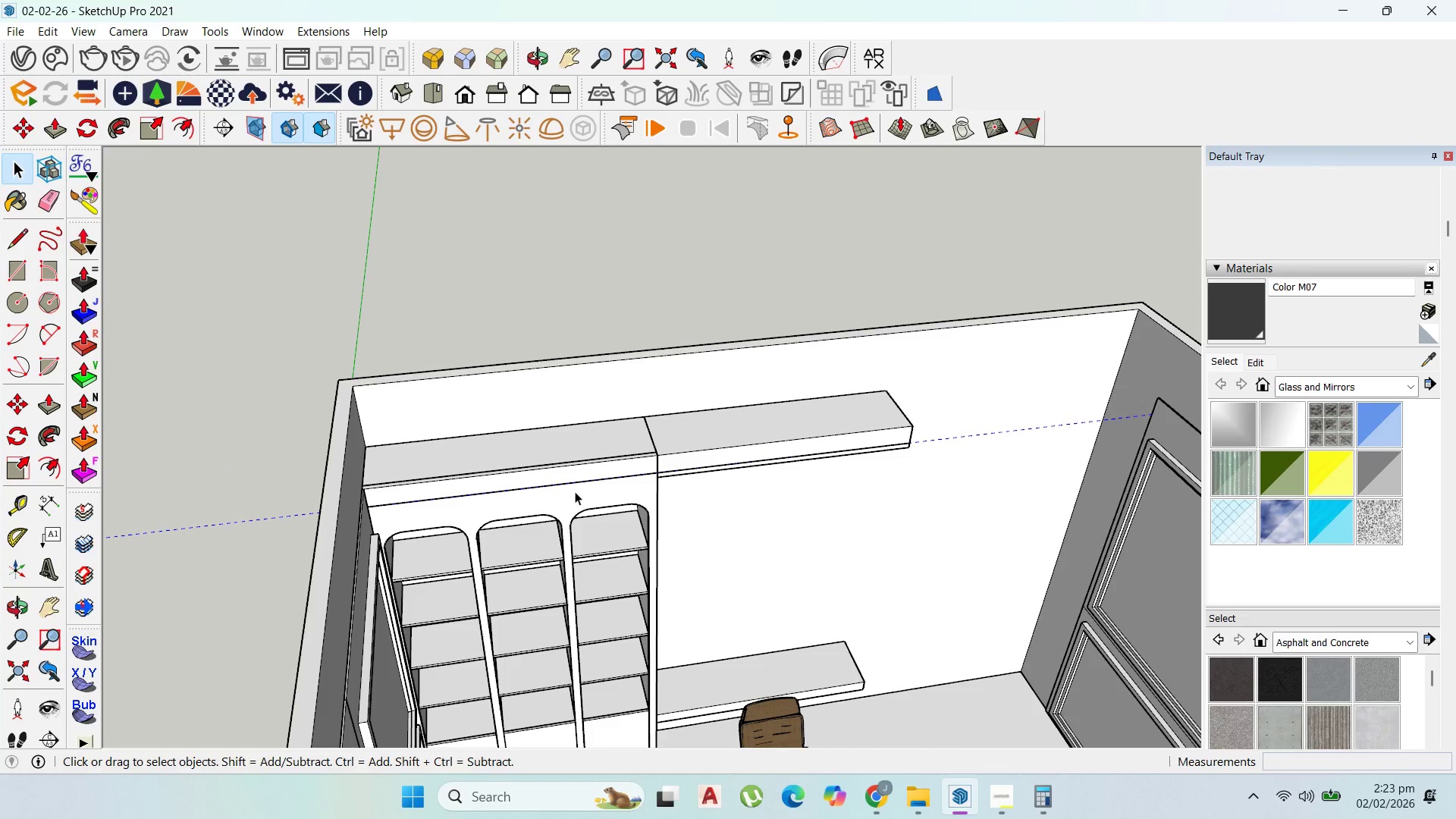 
left_click([551, 501])
 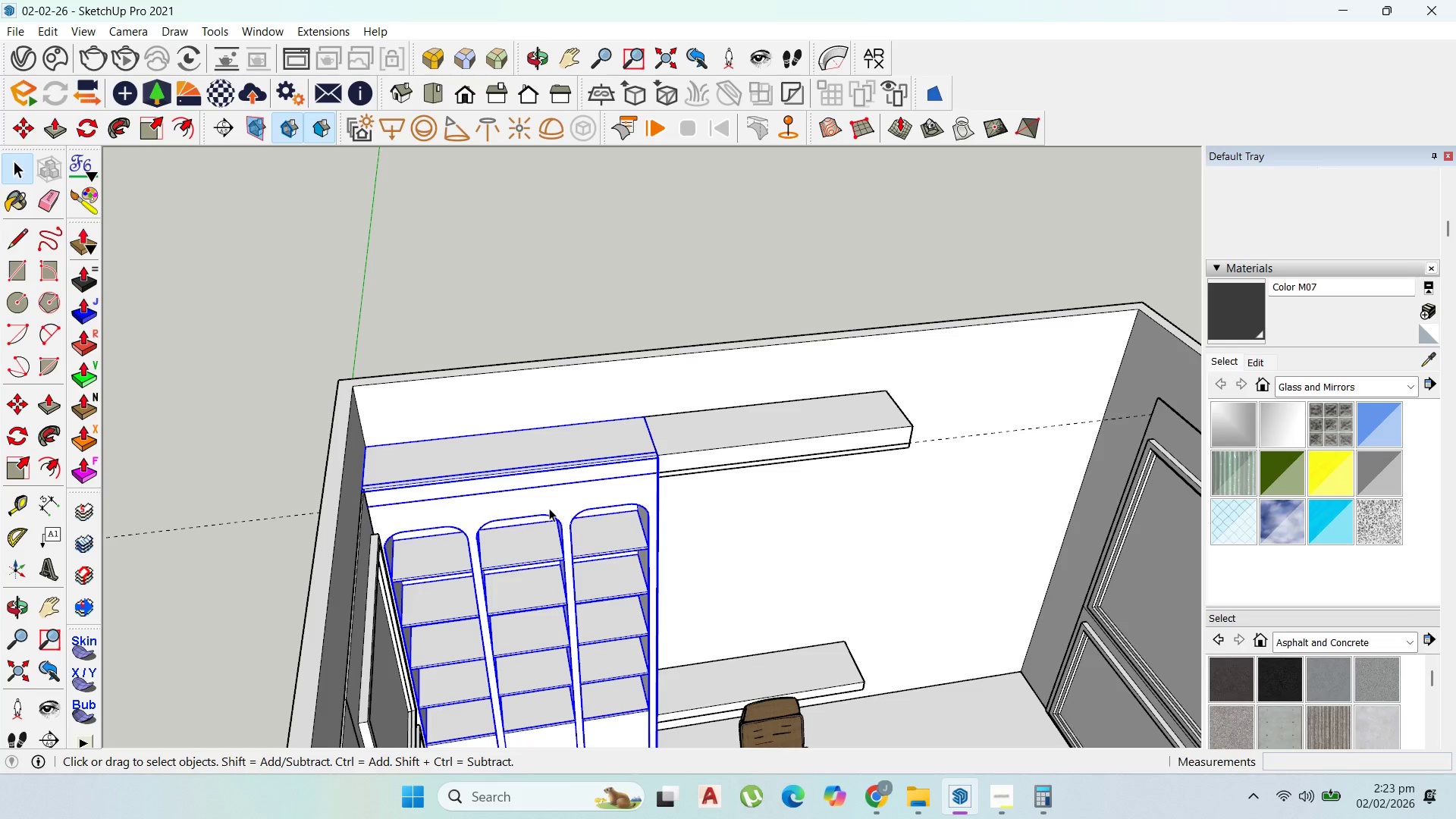 
left_click_drag(start_coordinate=[549, 508], to_coordinate=[550, 503])
 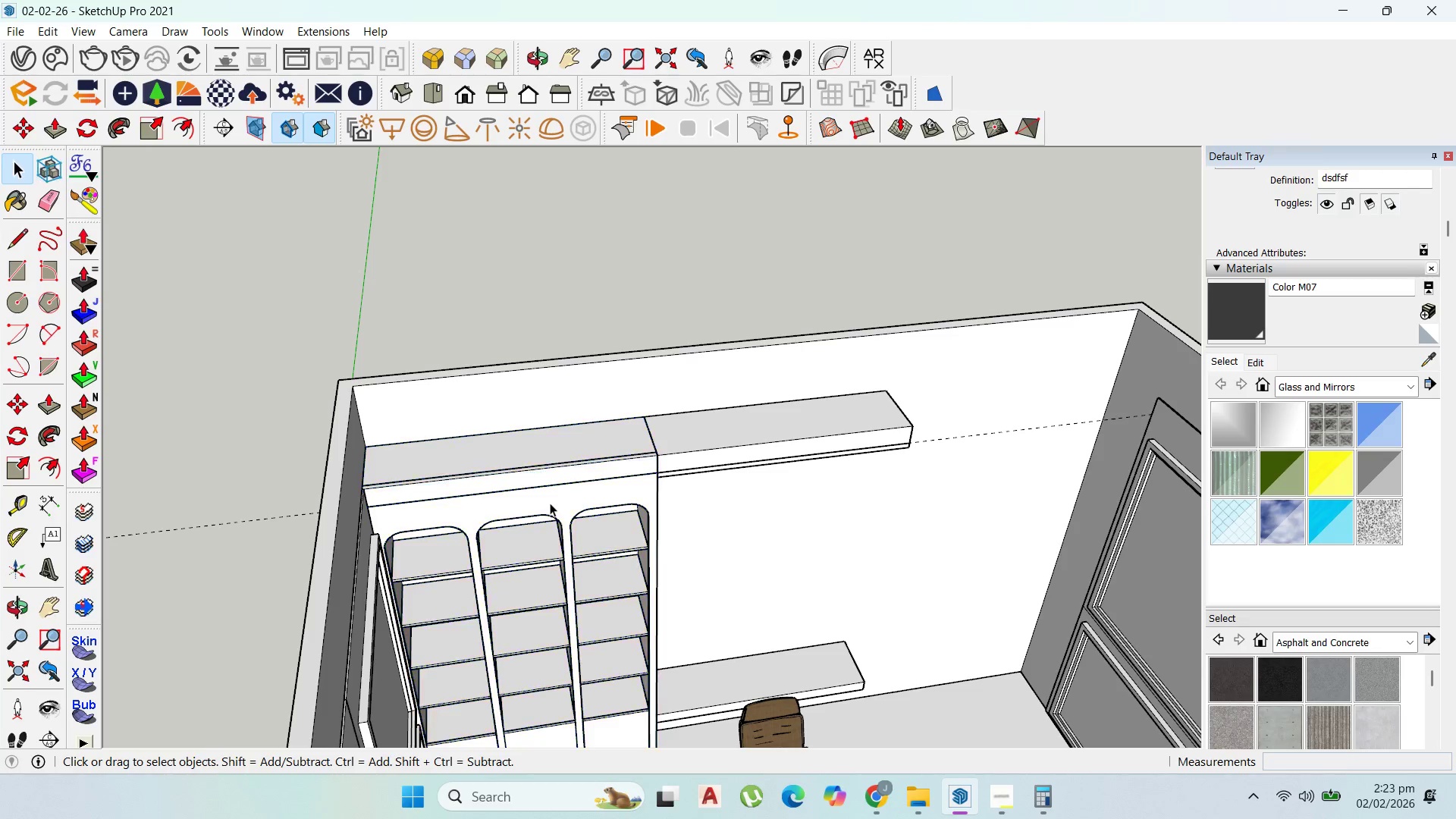 
double_click([550, 503])
 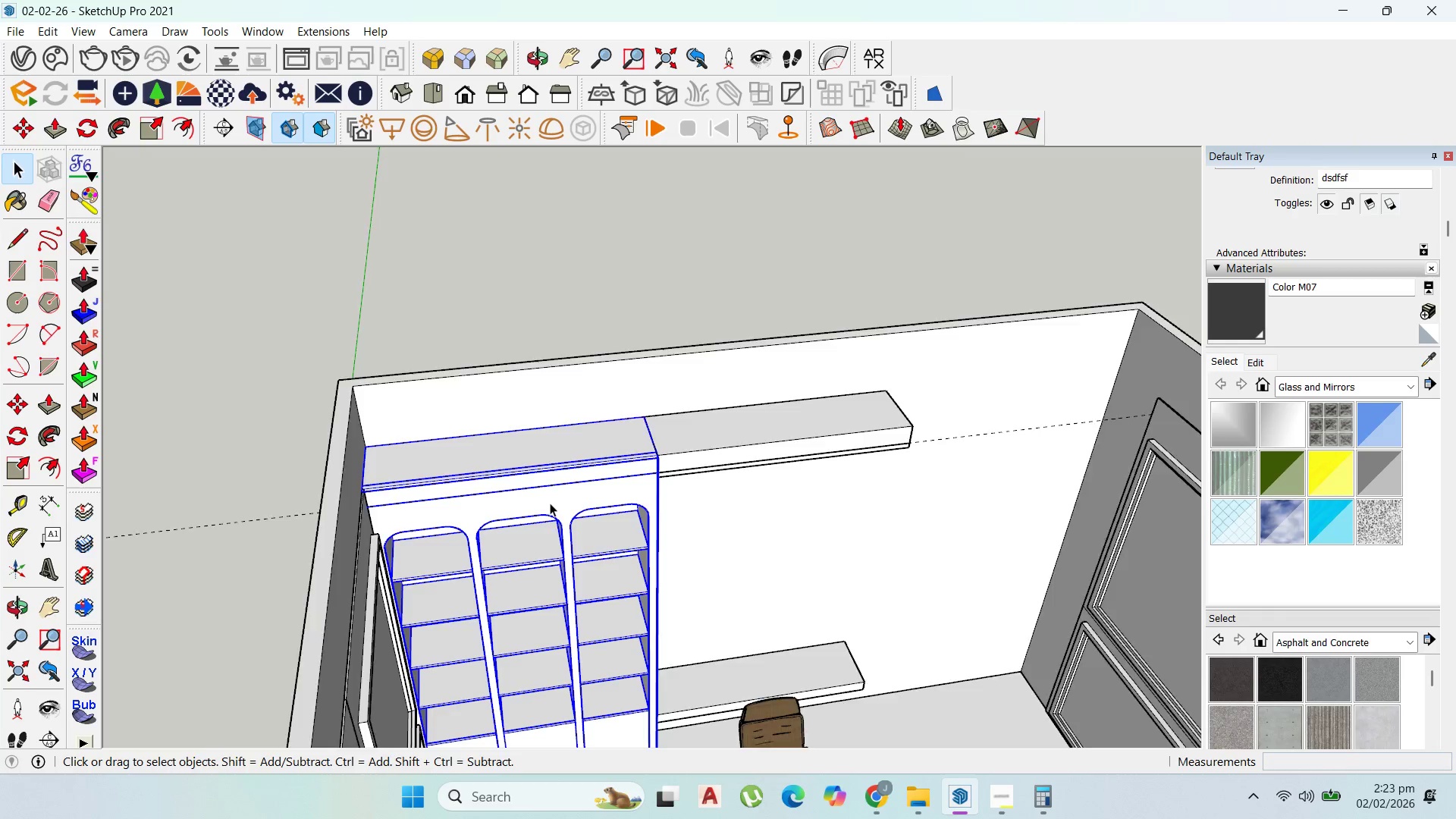 
triple_click([550, 503])
 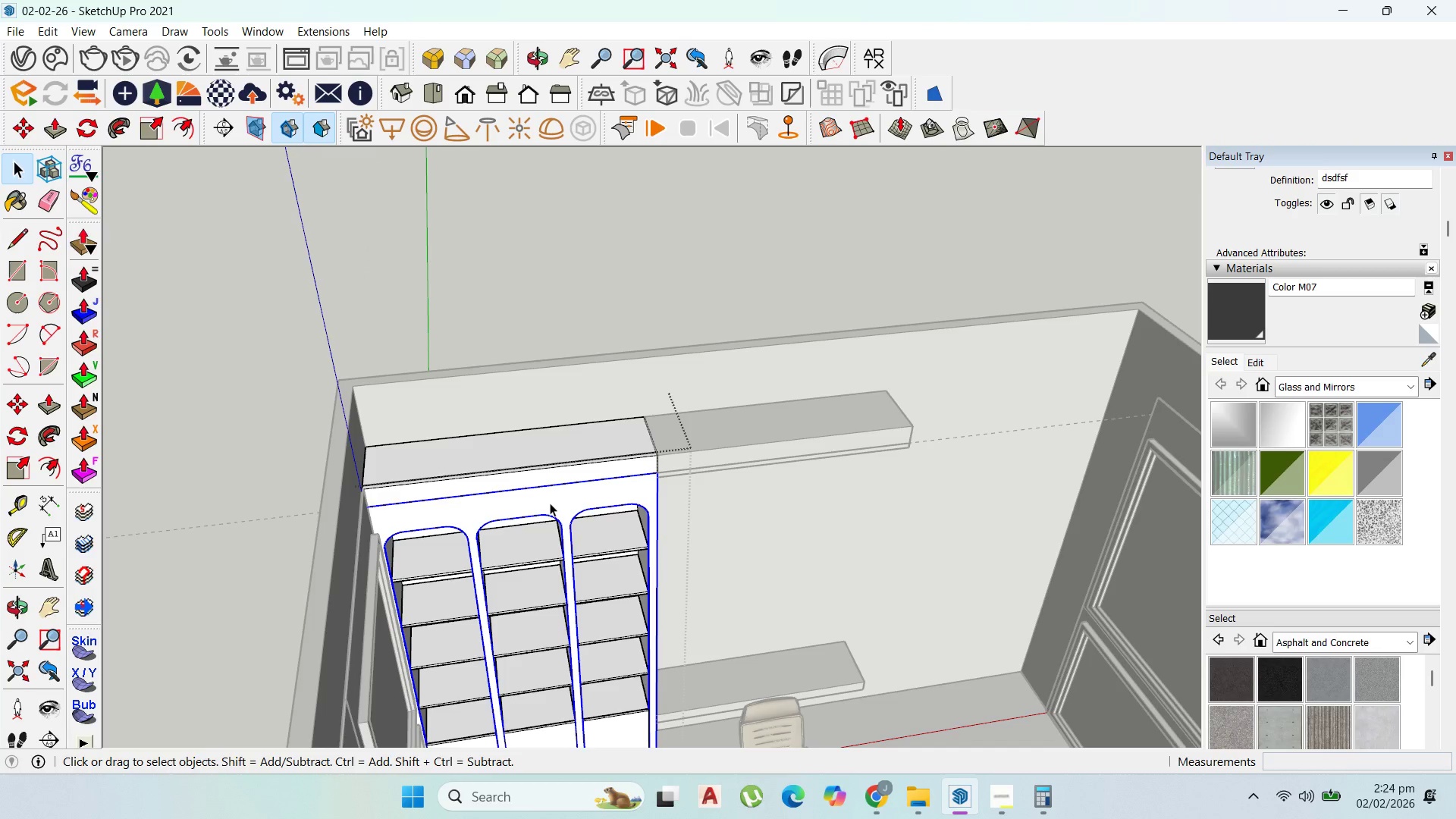 
triple_click([550, 503])
 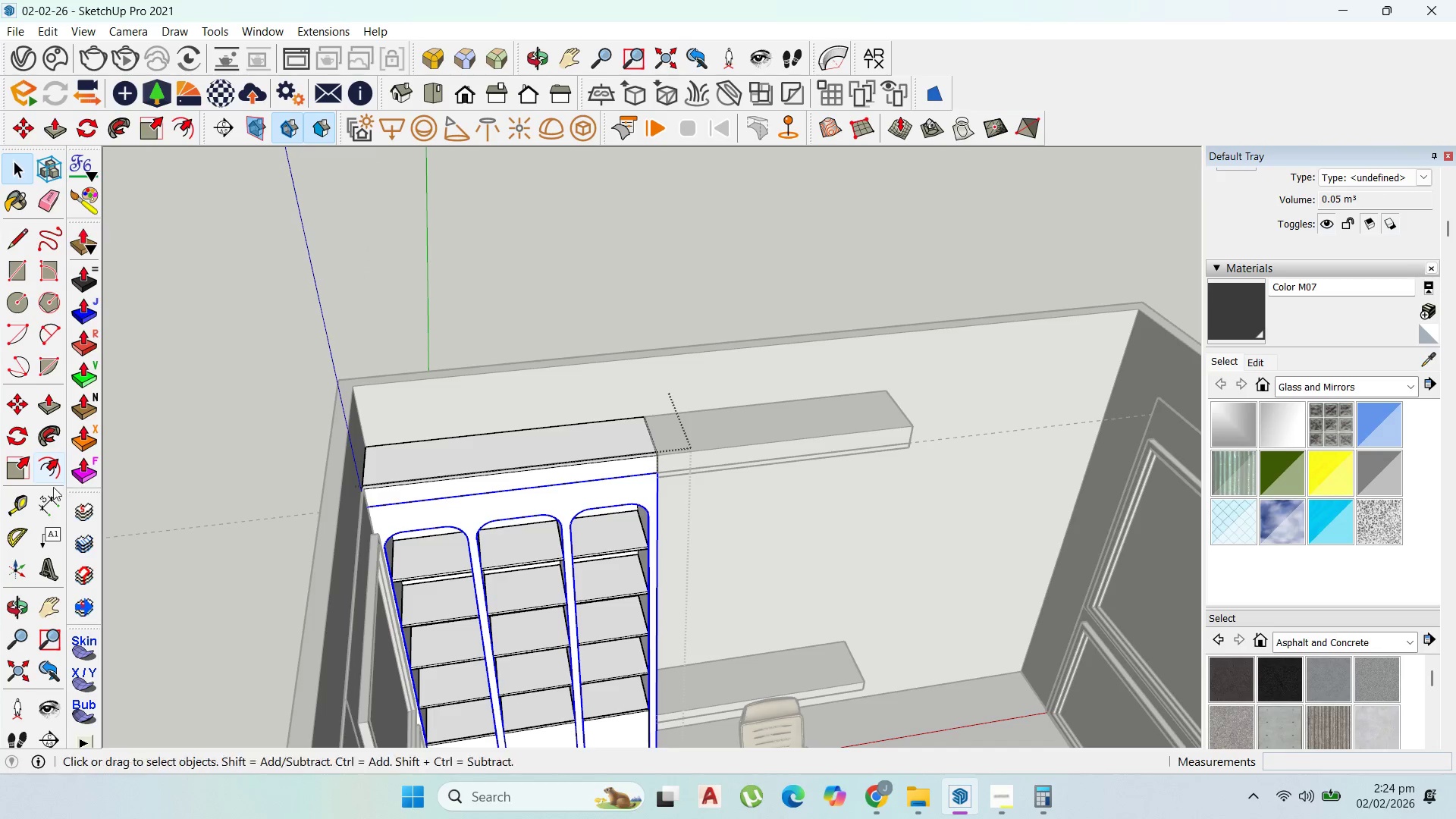 
left_click([77, 503])
 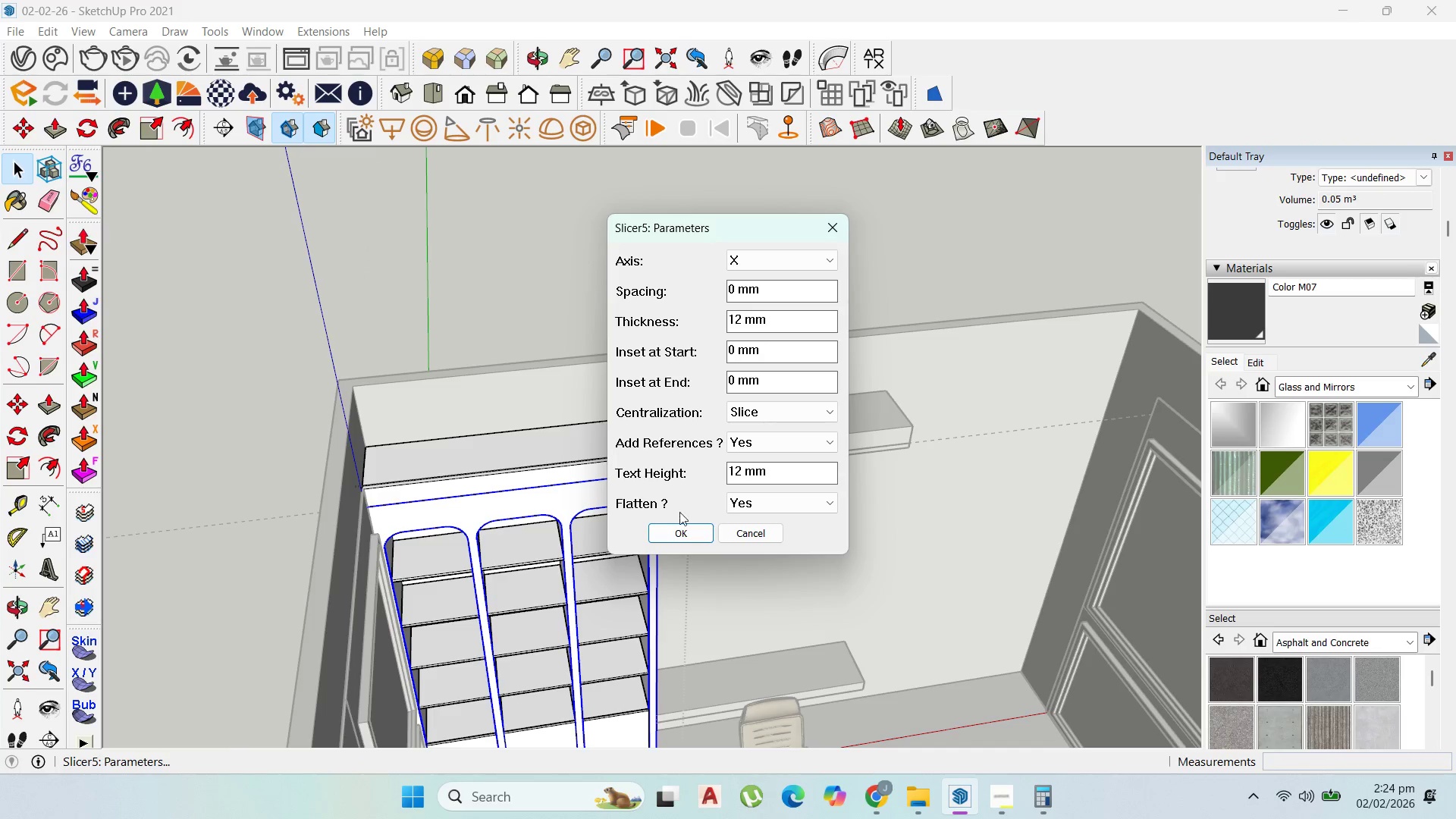 
left_click([671, 529])
 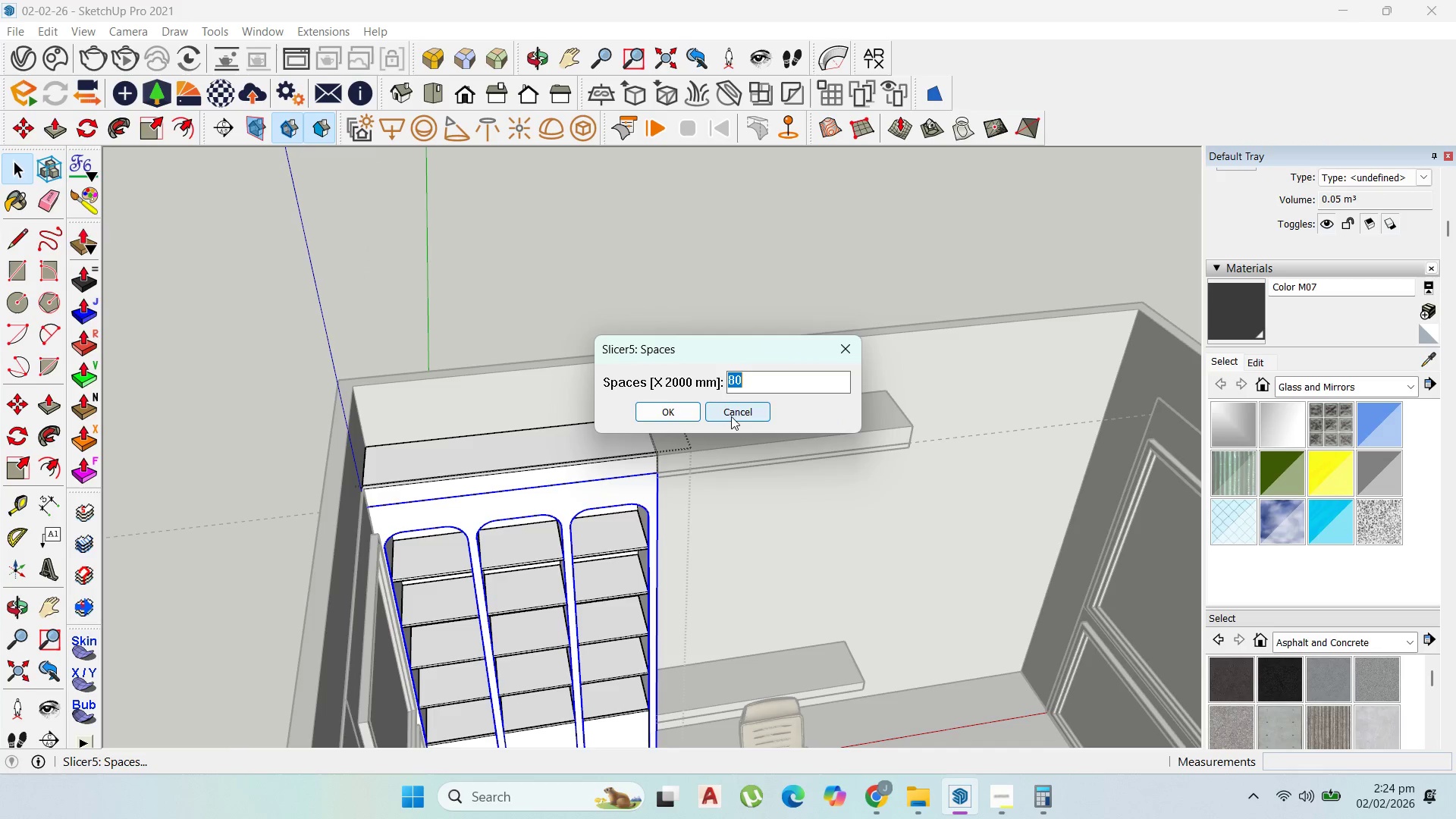 
left_click([675, 413])
 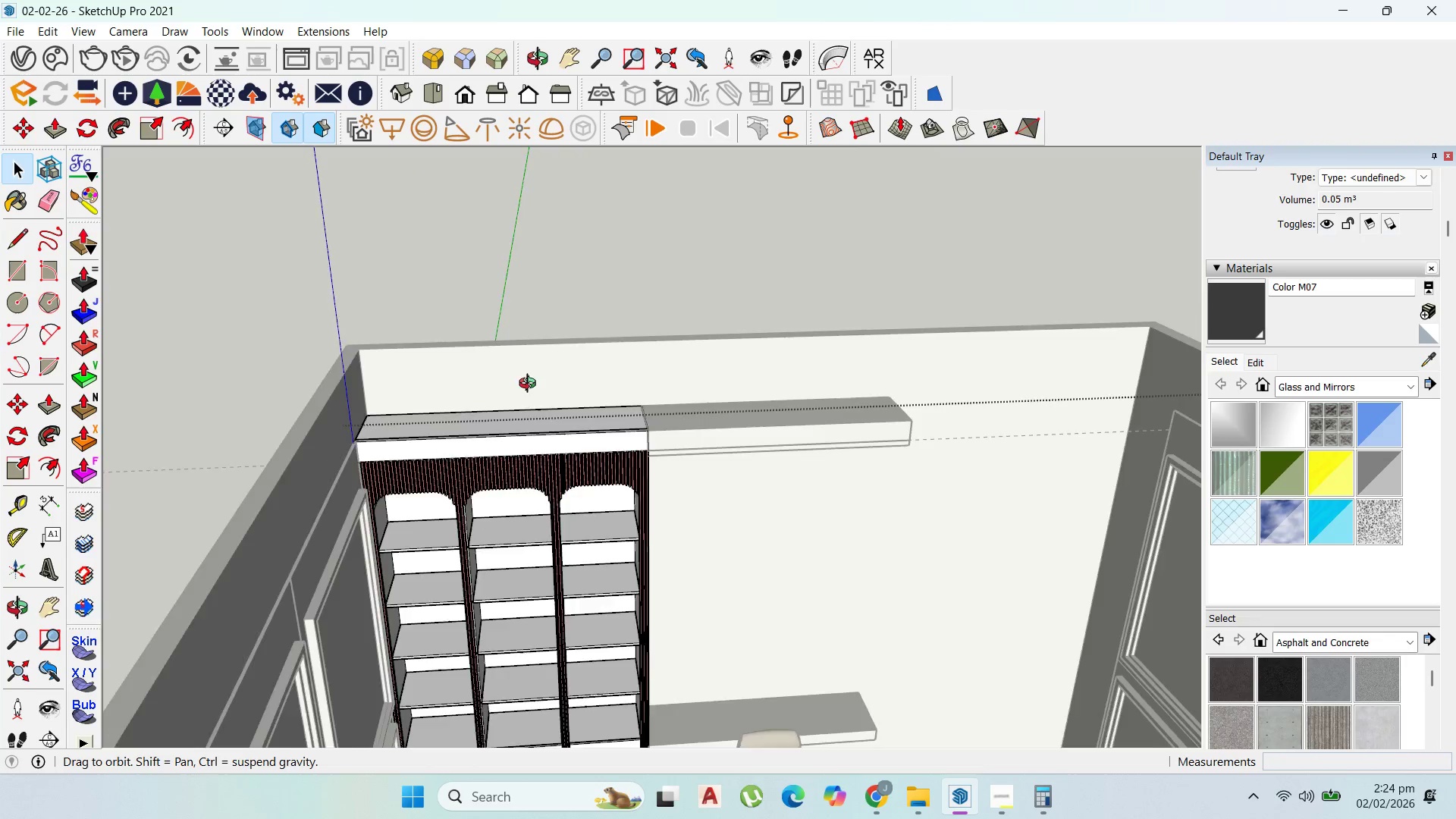 
scroll: coordinate [597, 451], scroll_direction: up, amount: 5.0
 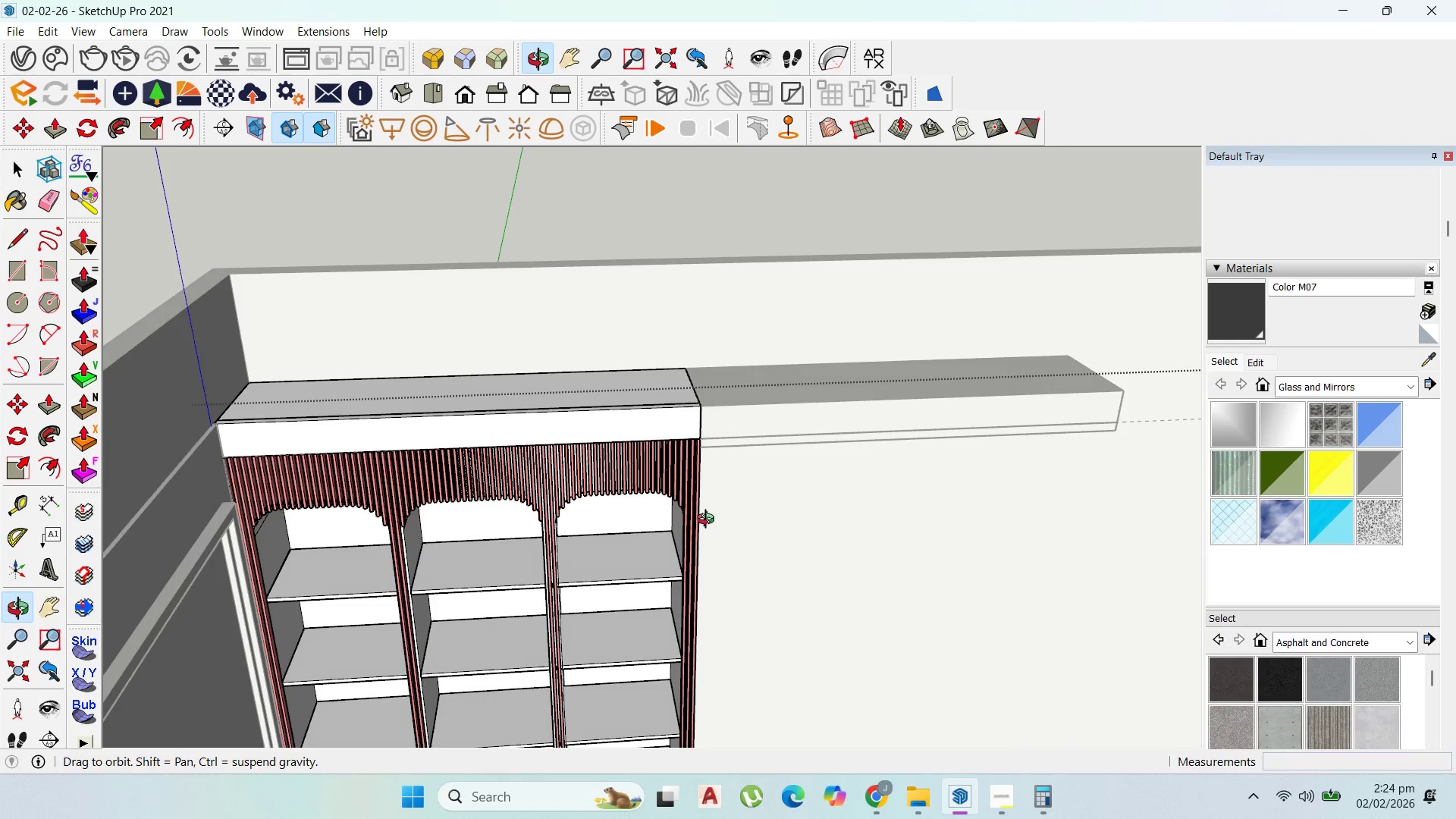 
key(Escape)
 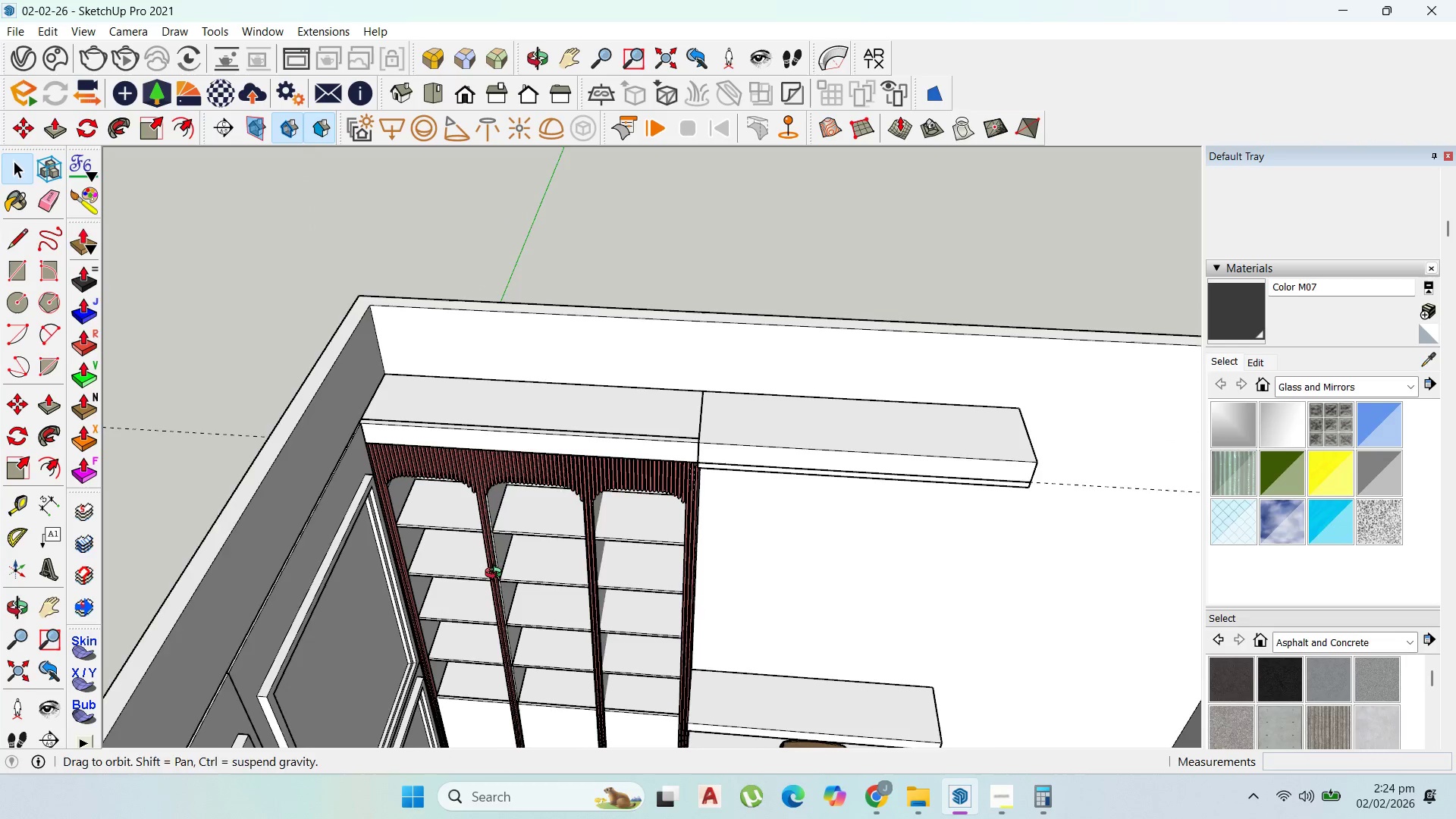 
scroll: coordinate [695, 500], scroll_direction: down, amount: 3.0
 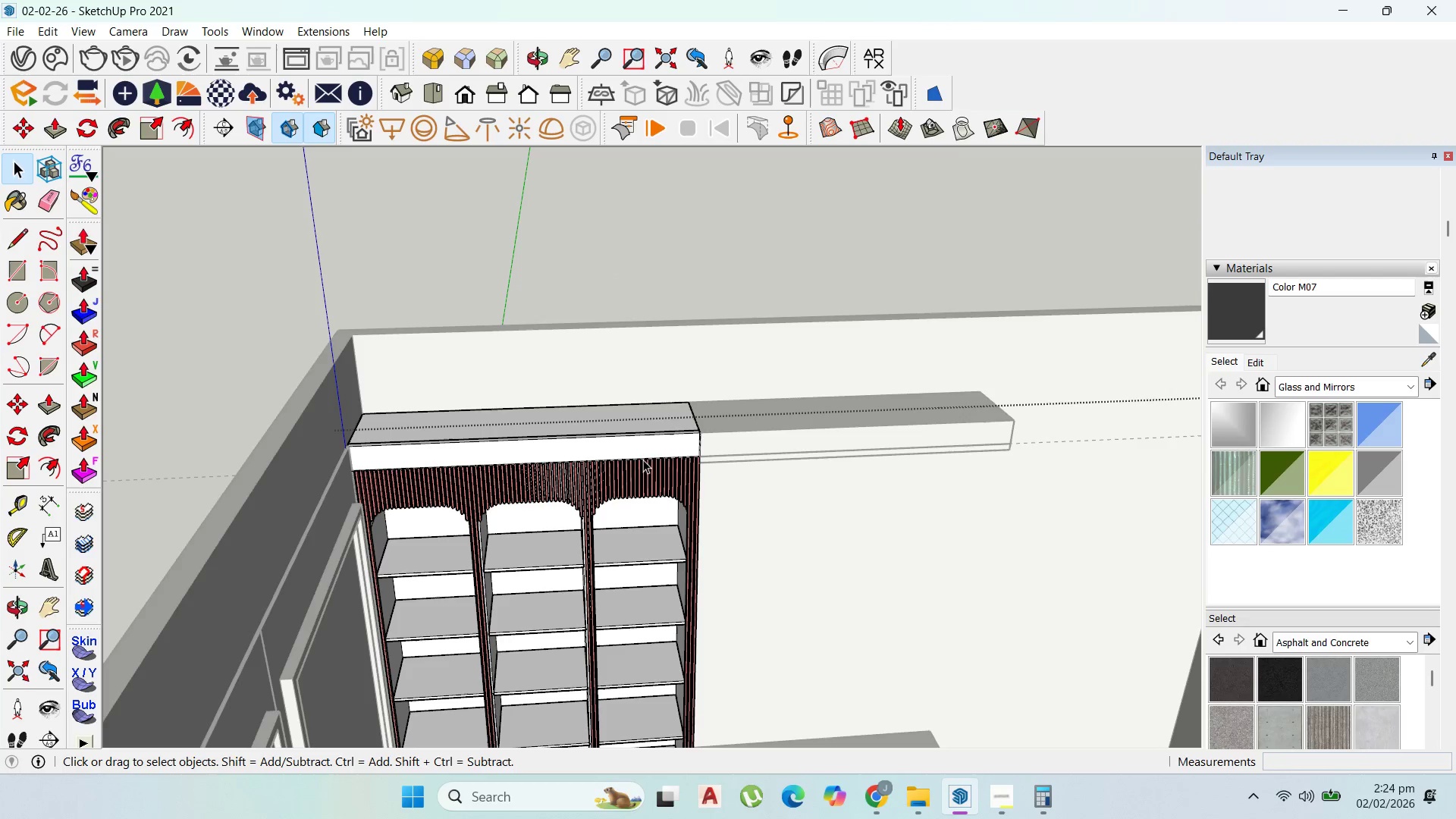 
left_click([557, 449])
 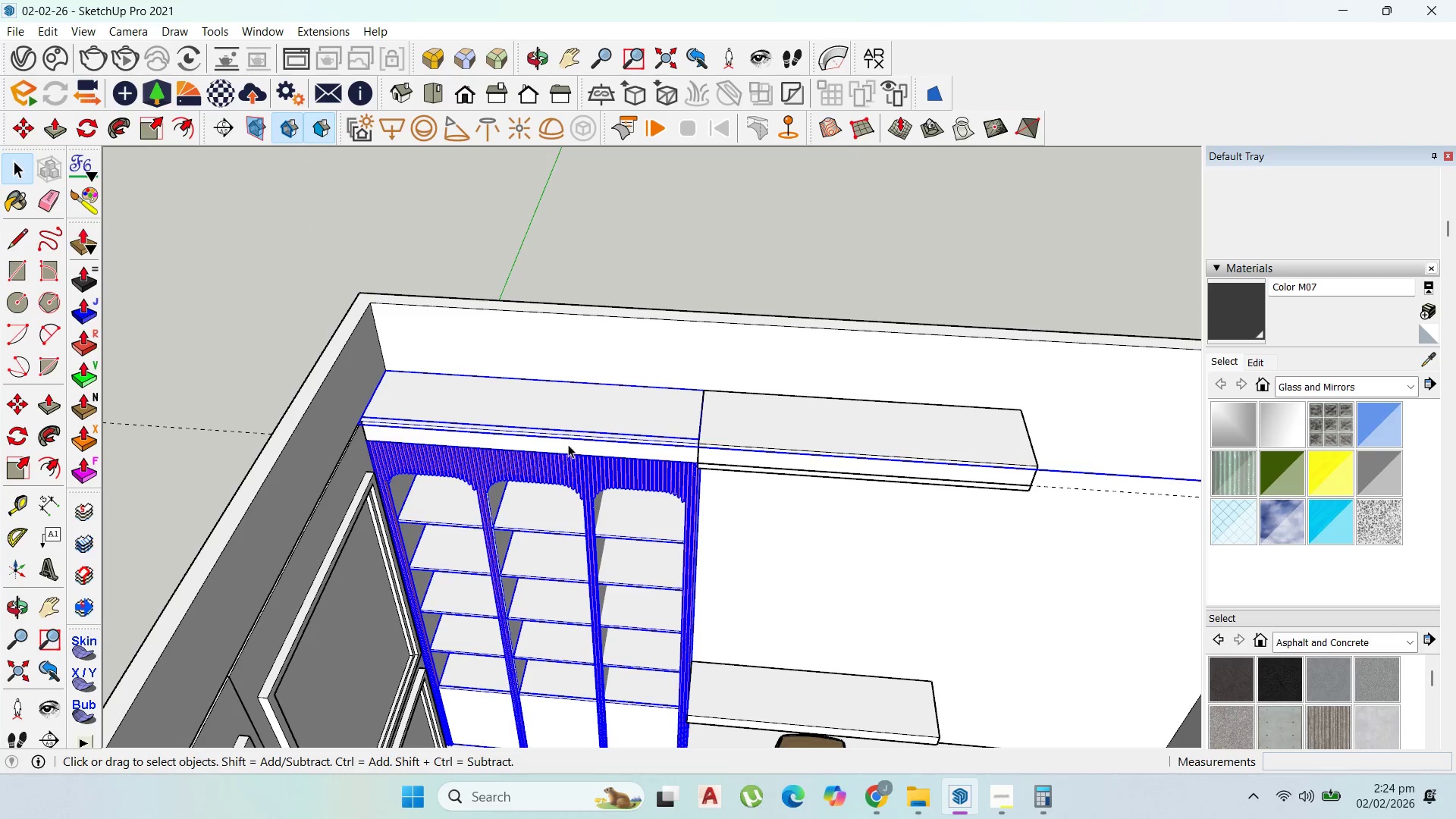 
scroll: coordinate [583, 444], scroll_direction: down, amount: 4.0
 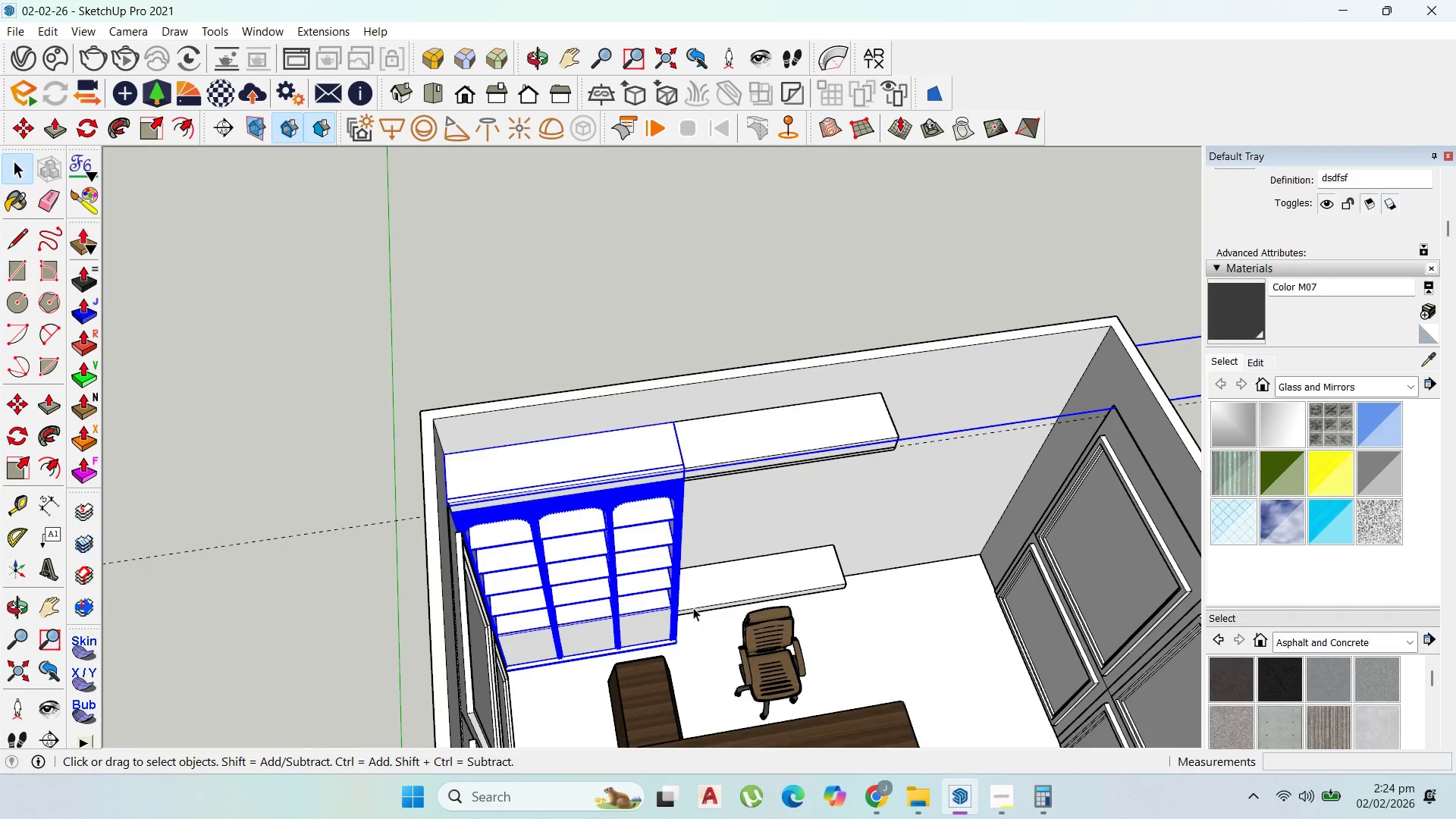 
scroll: coordinate [791, 625], scroll_direction: up, amount: 22.0
 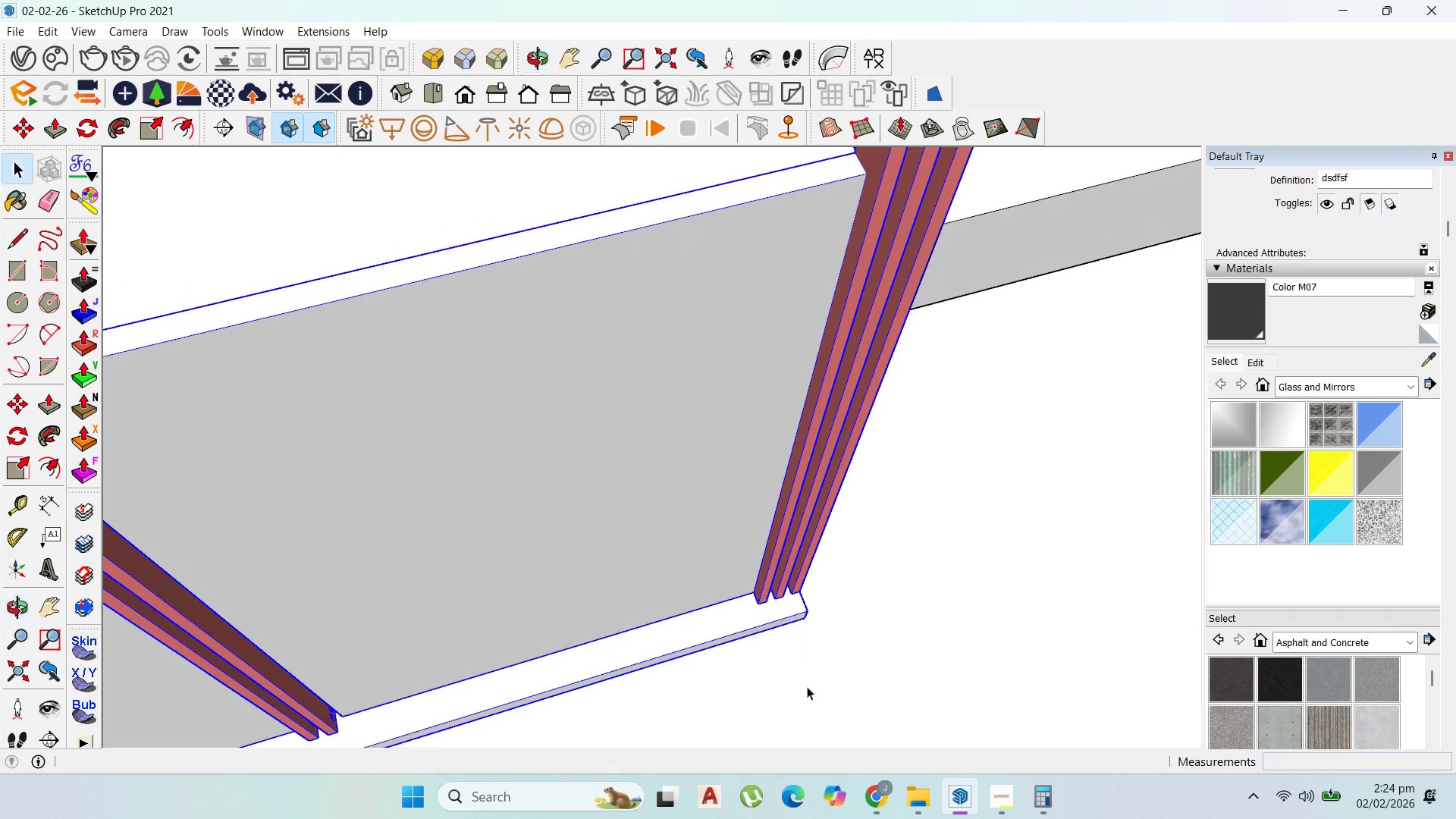 
scroll: coordinate [778, 655], scroll_direction: down, amount: 11.0
 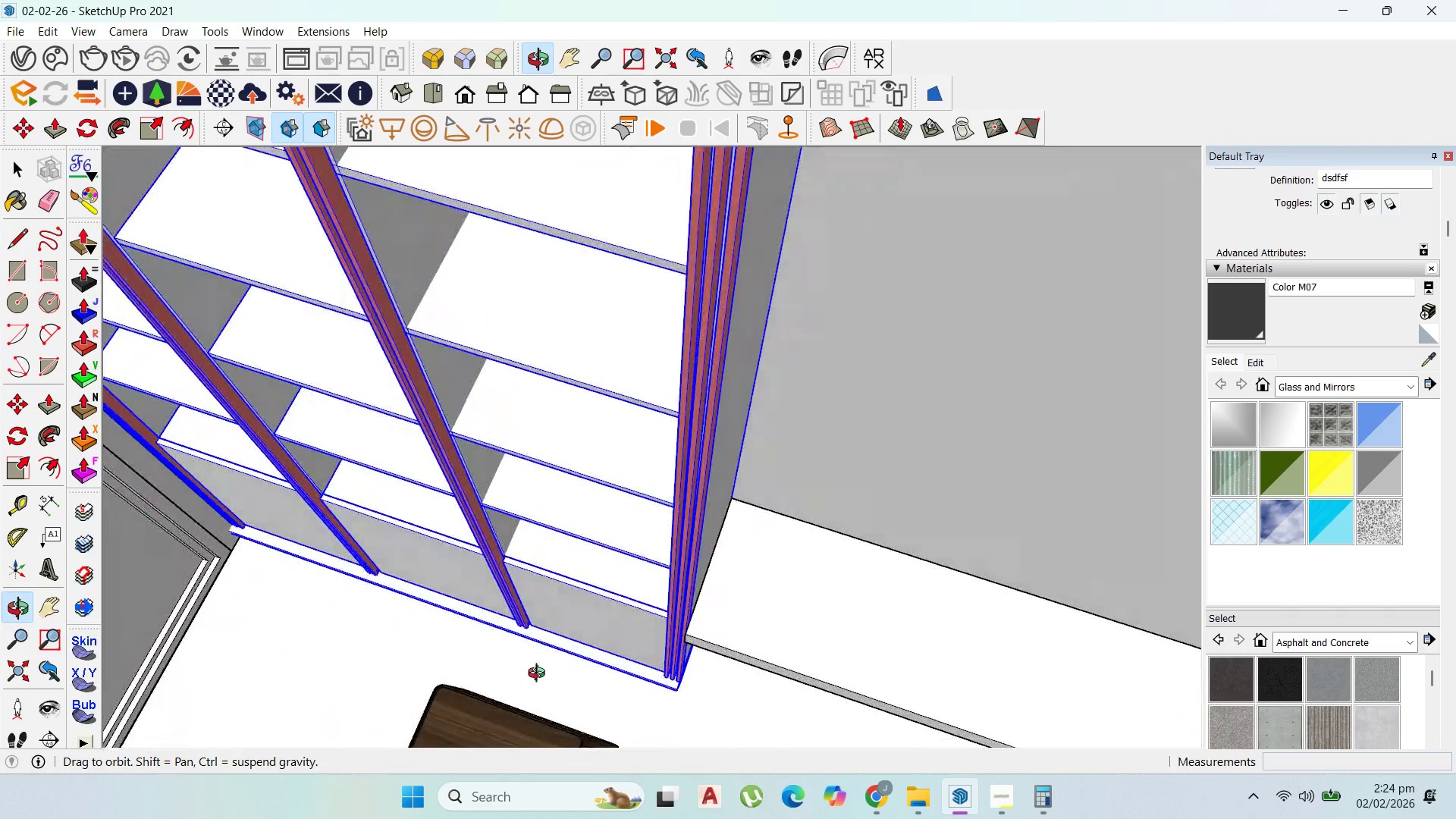 
scroll: coordinate [485, 485], scroll_direction: up, amount: 15.0
 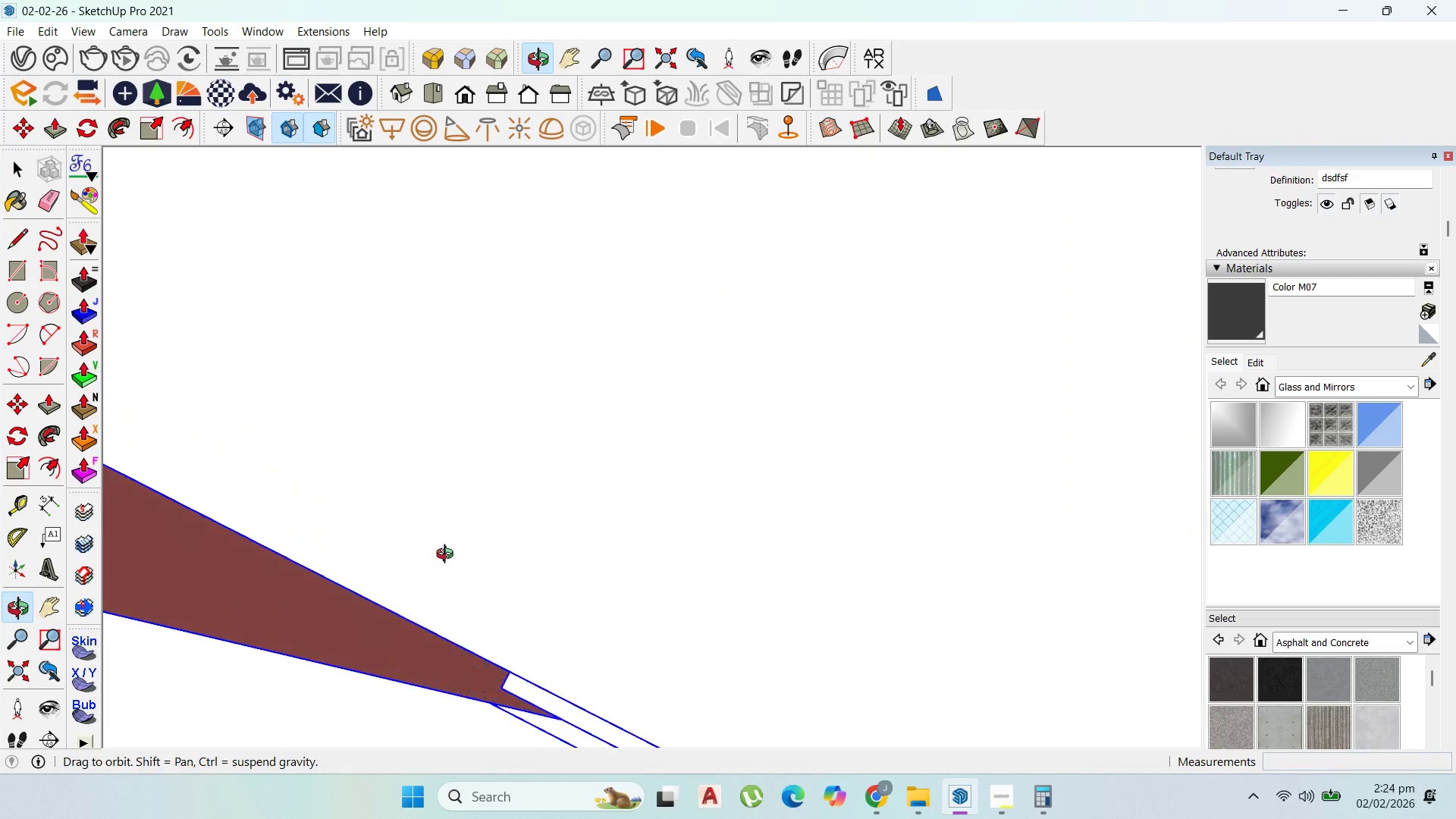 
scroll: coordinate [635, 482], scroll_direction: down, amount: 4.0
 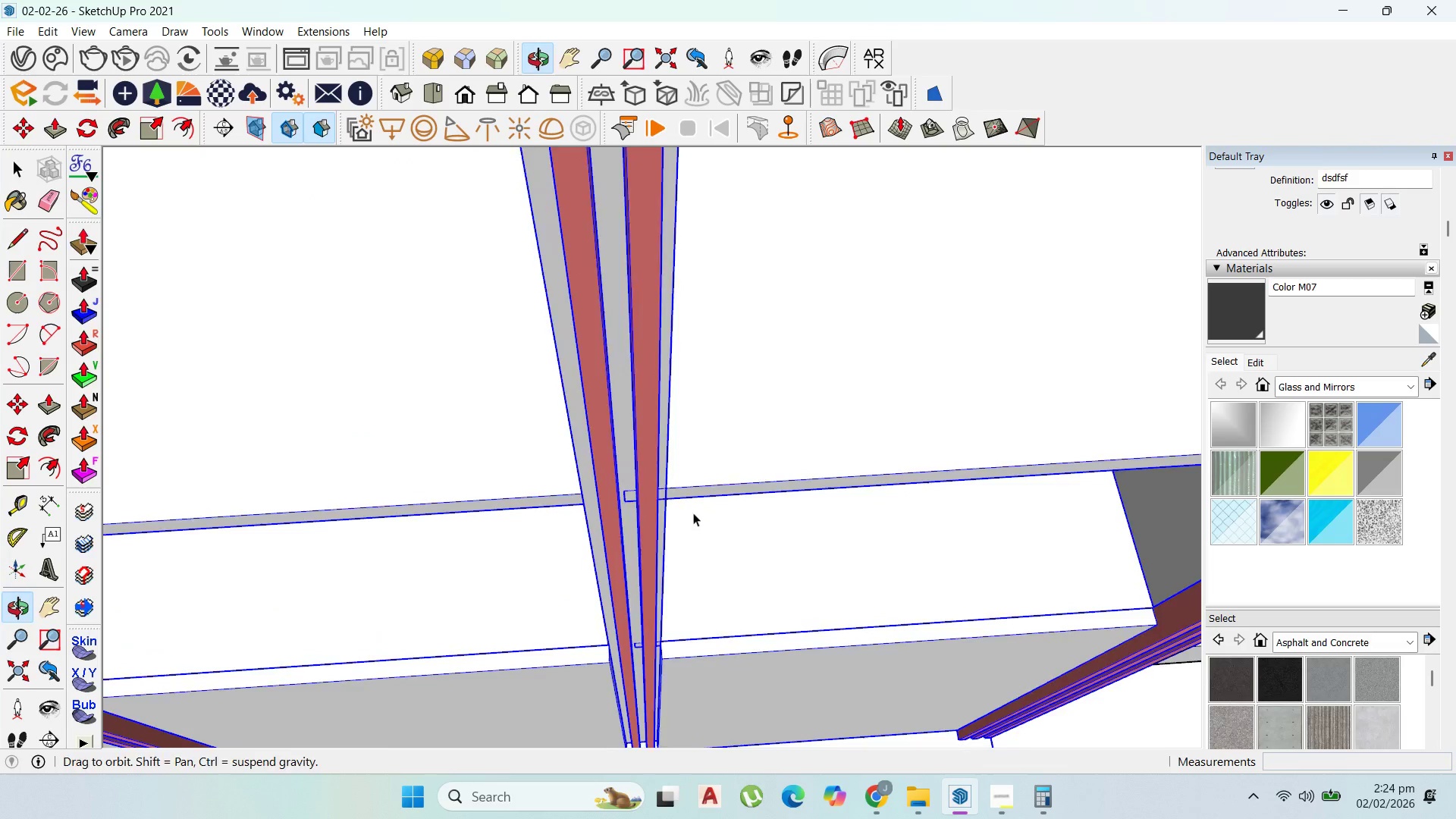 
key(Escape)
 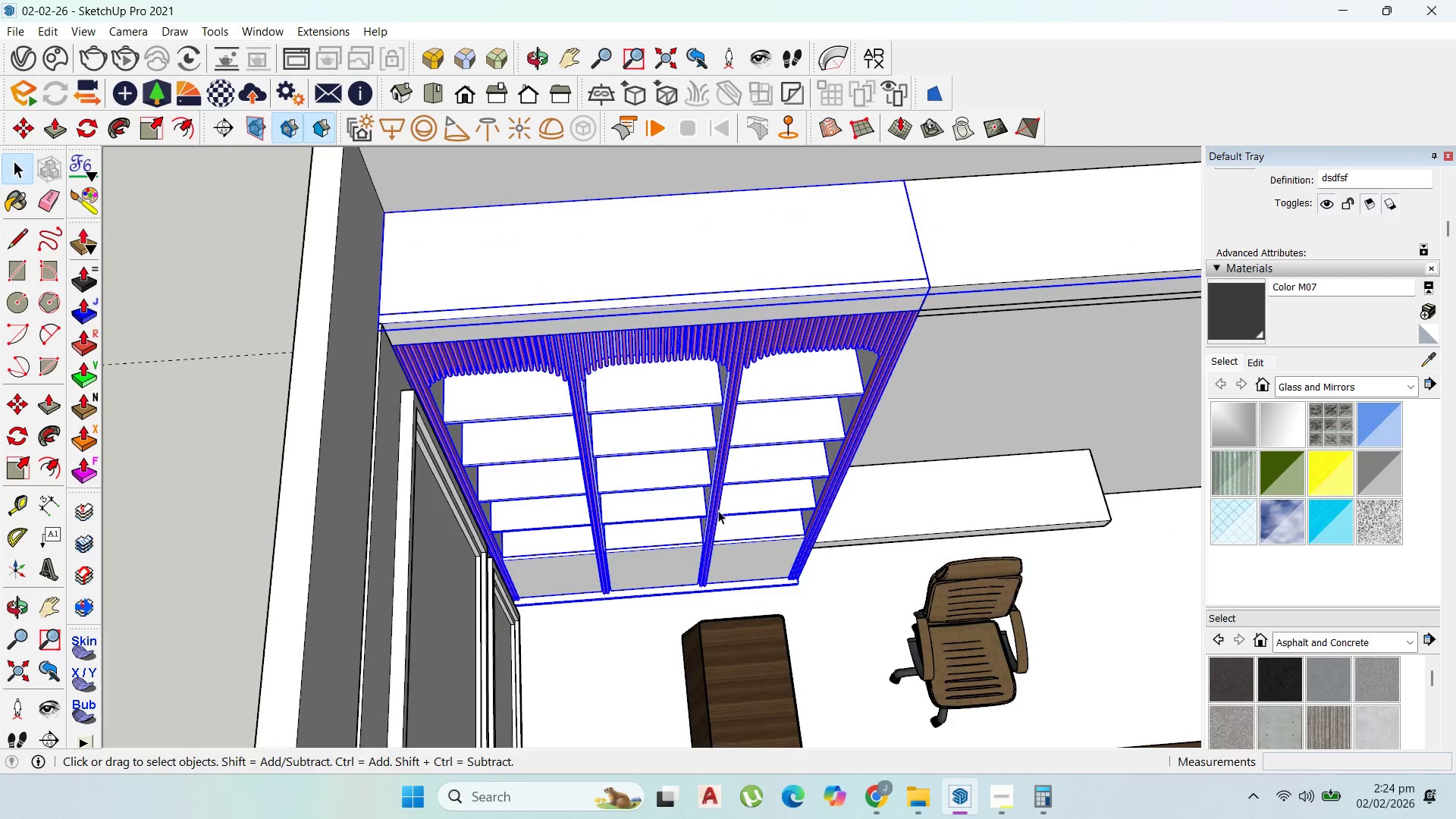 
key(Escape)
 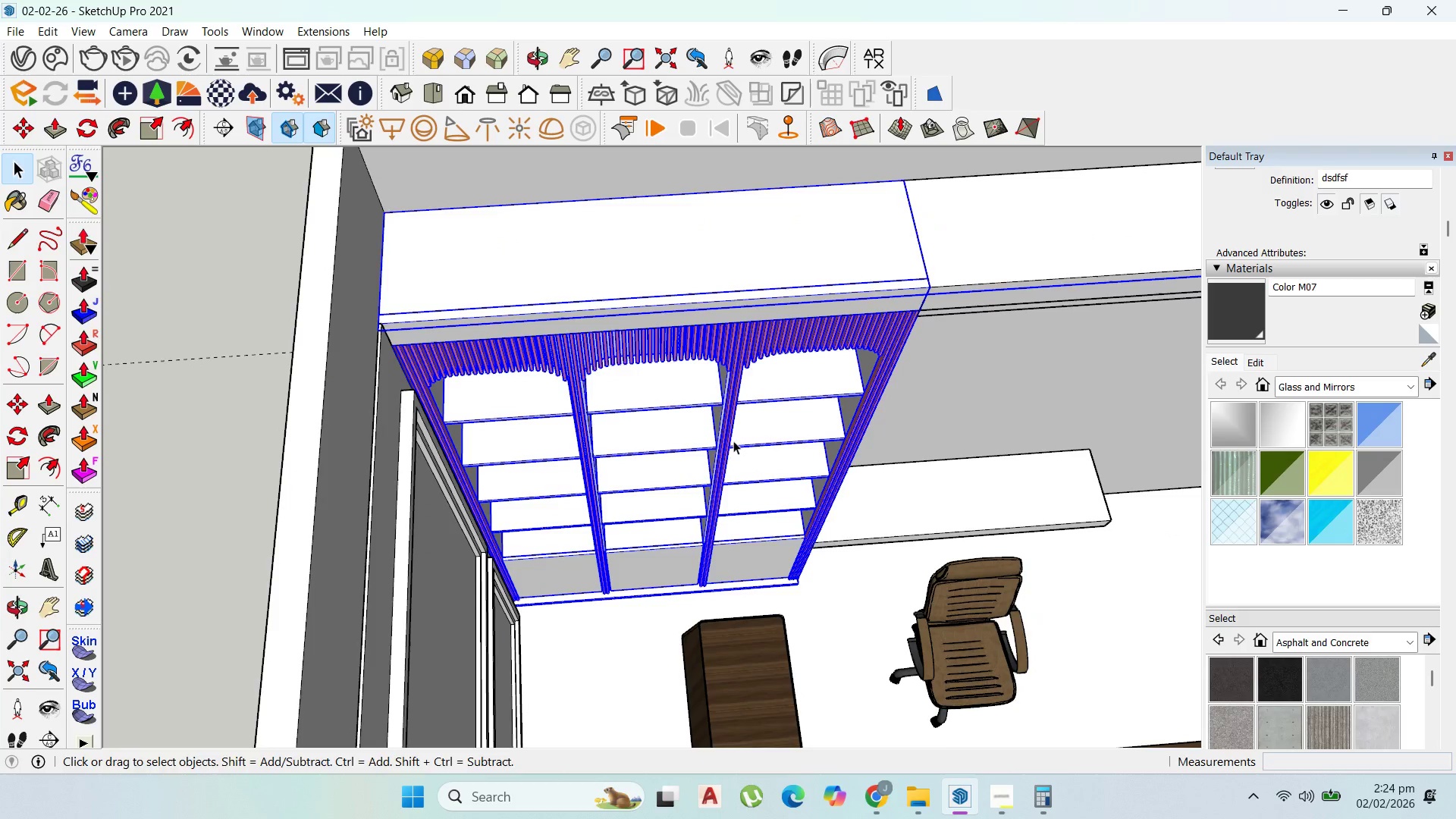 
scroll: coordinate [717, 524], scroll_direction: down, amount: 18.0
 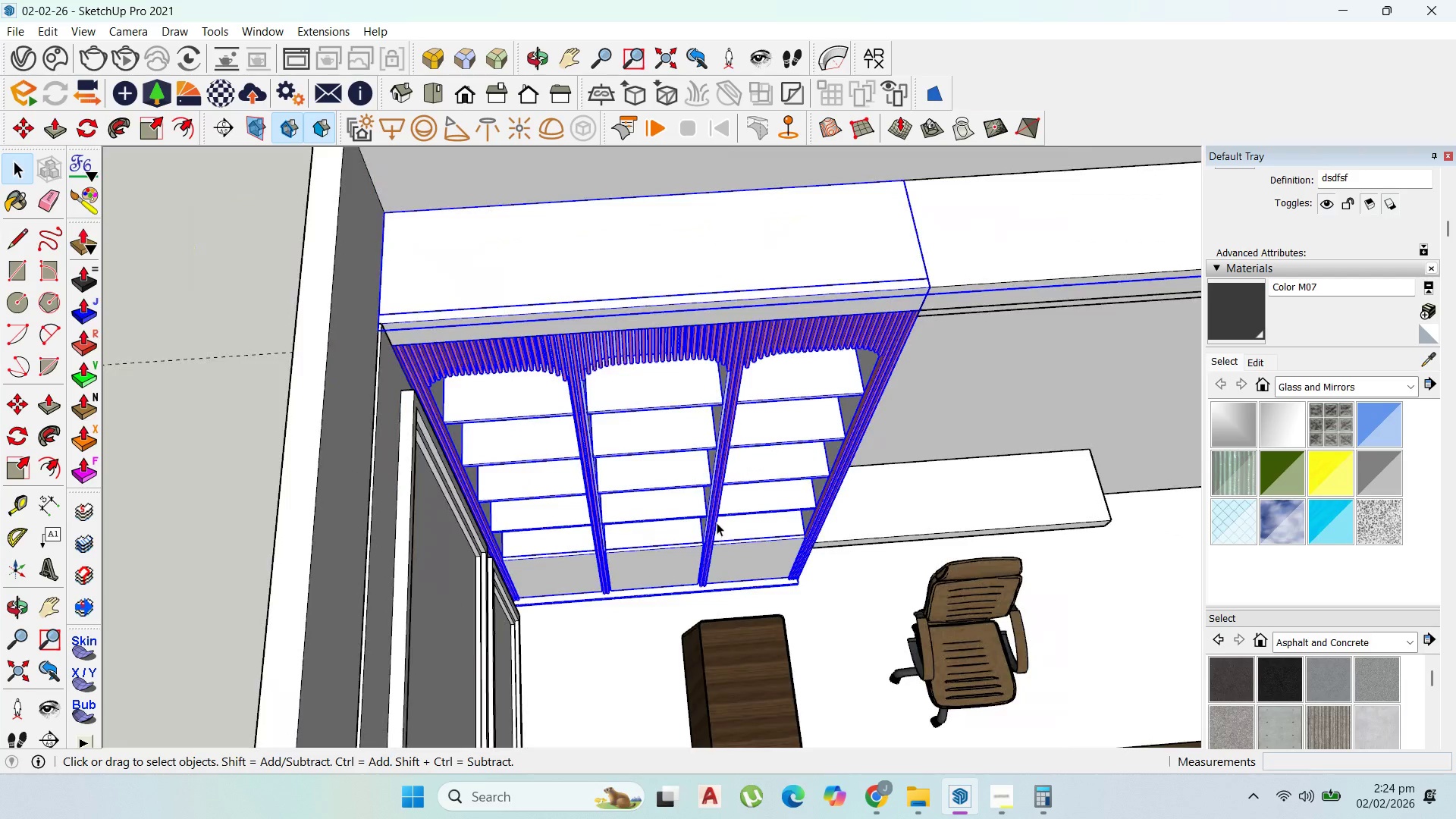 
key(Escape)
 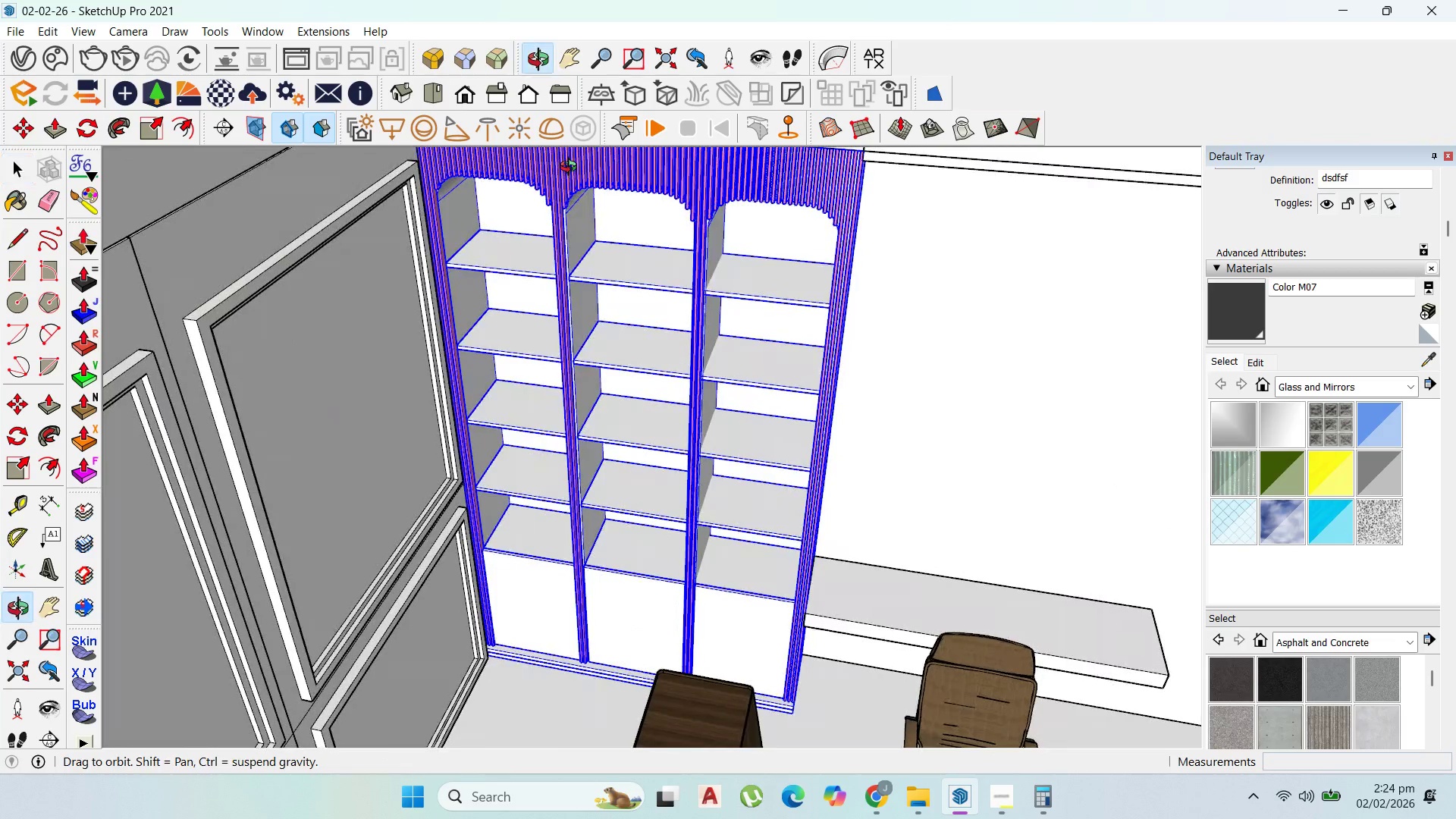 
key(Escape)
 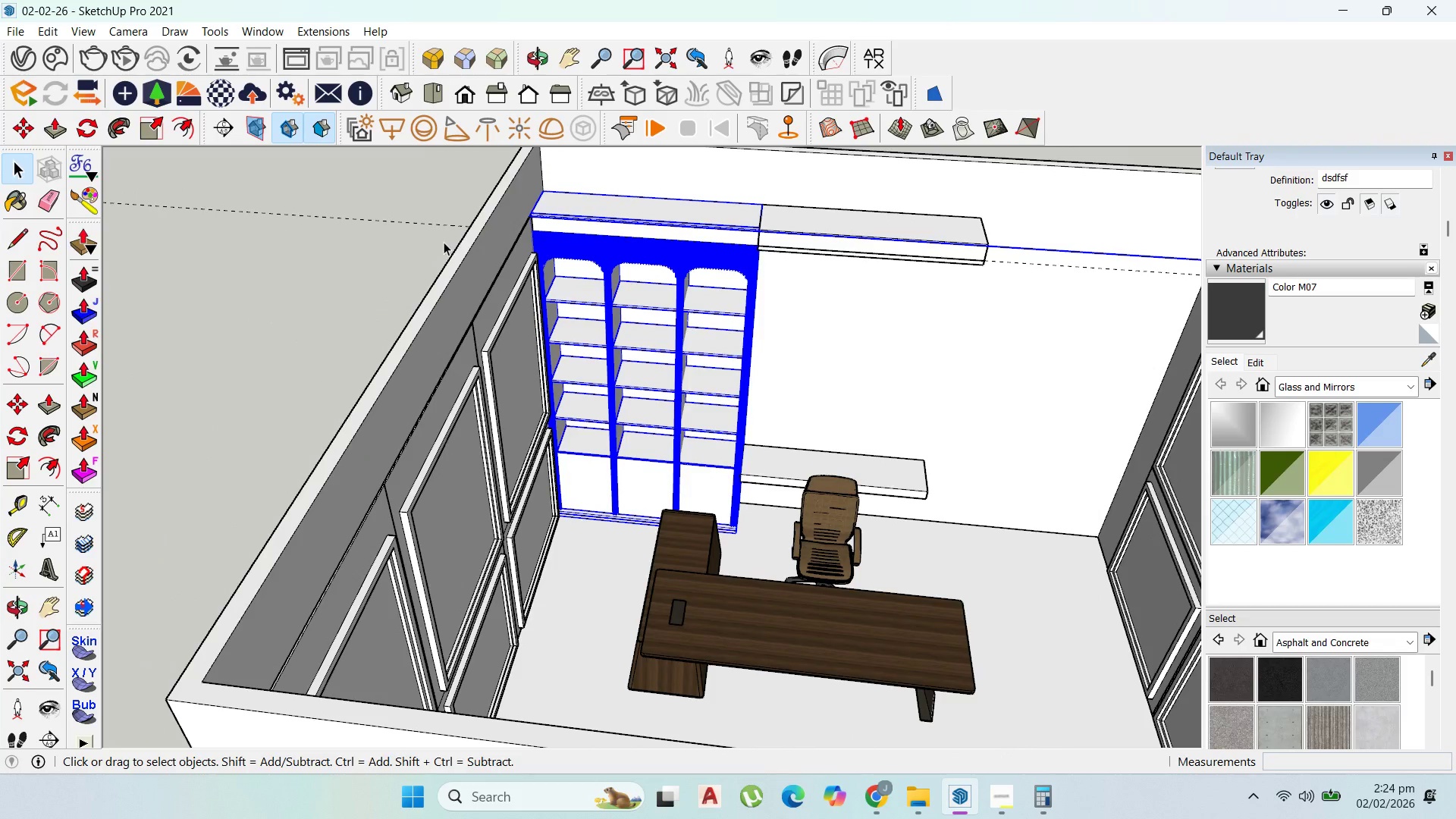 
scroll: coordinate [691, 370], scroll_direction: down, amount: 7.0
 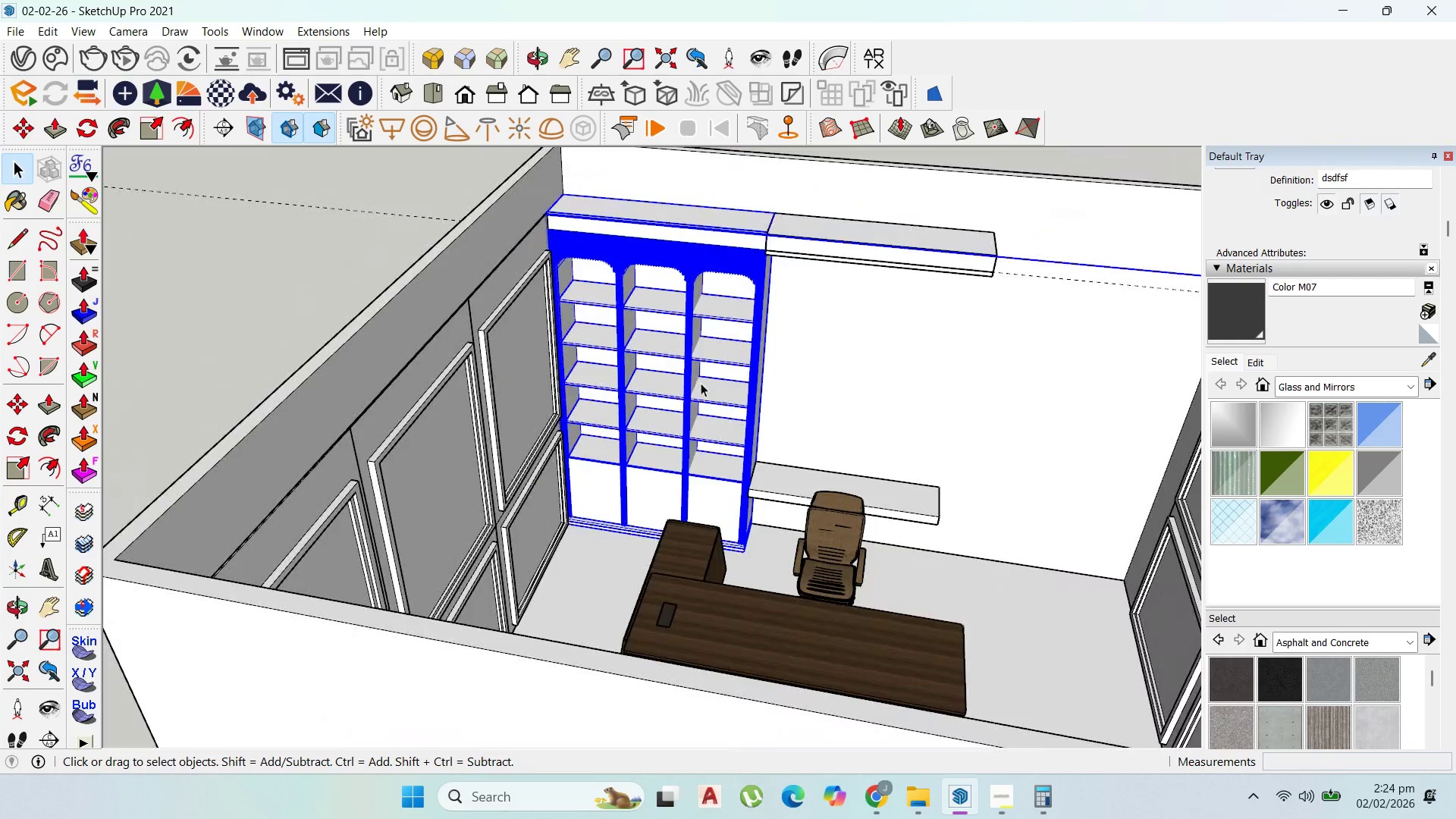 
double_click([427, 221])
 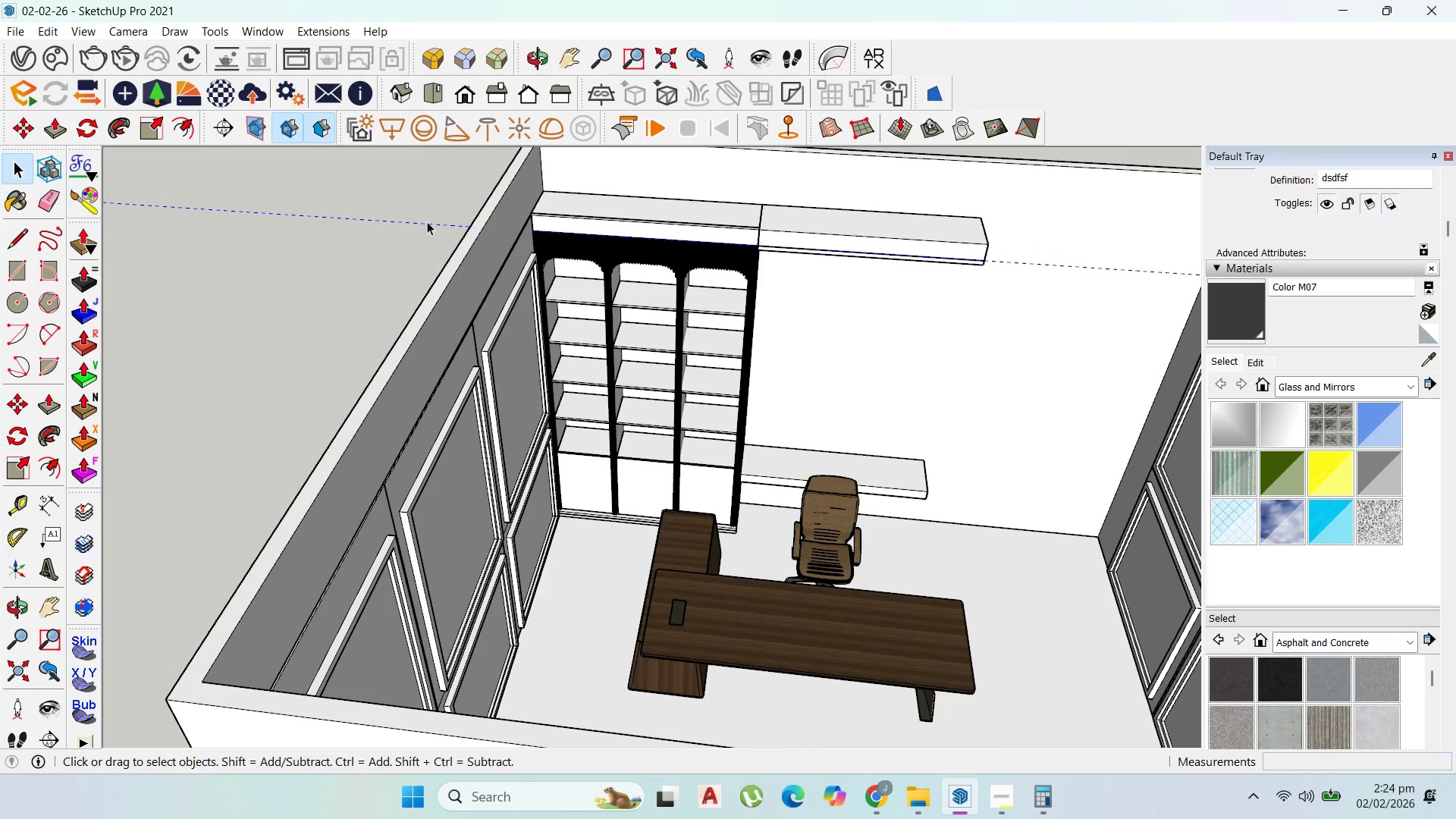 
triple_click([427, 221])
 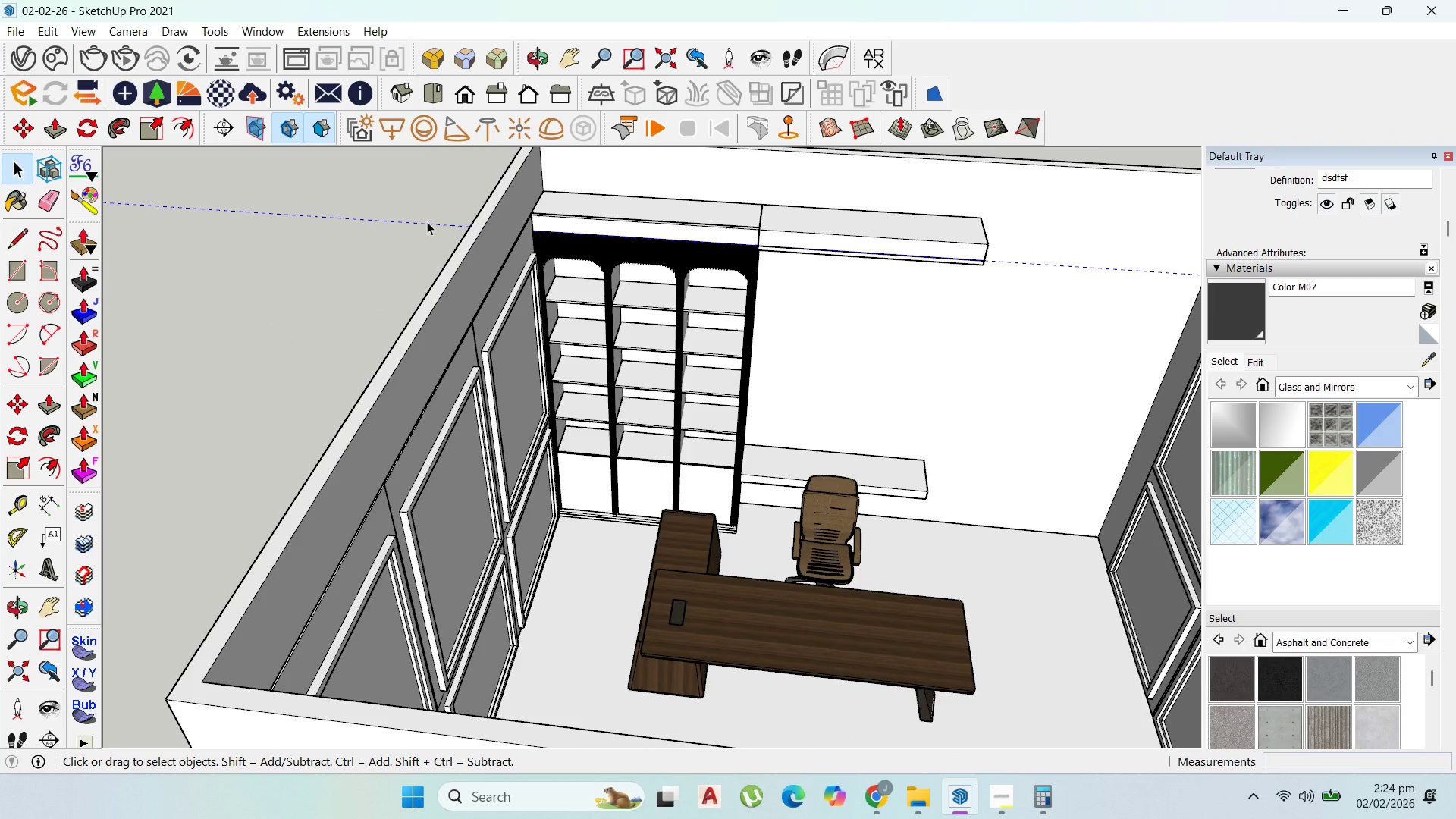 
triple_click([427, 221])
 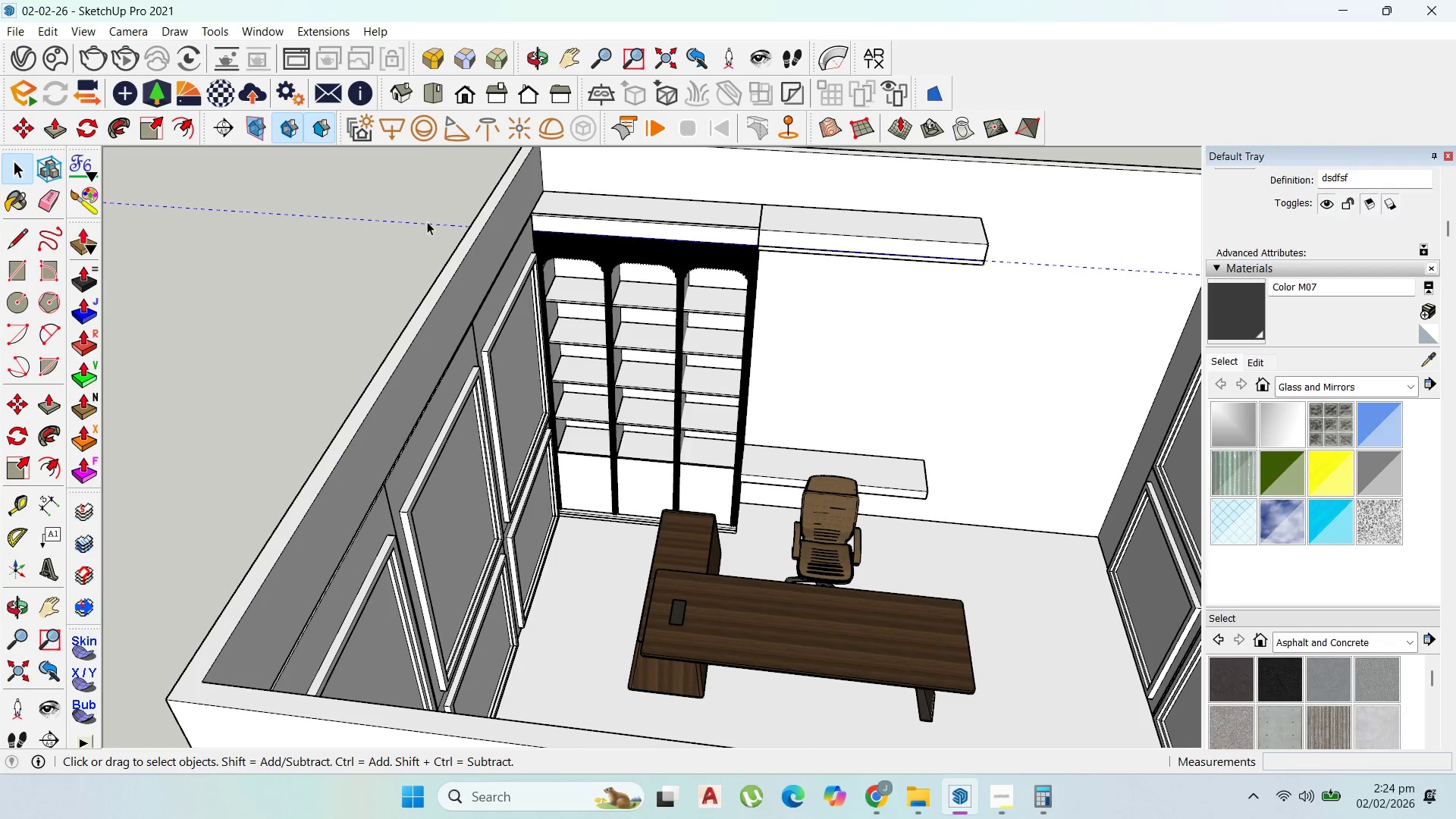 
triple_click([427, 221])
 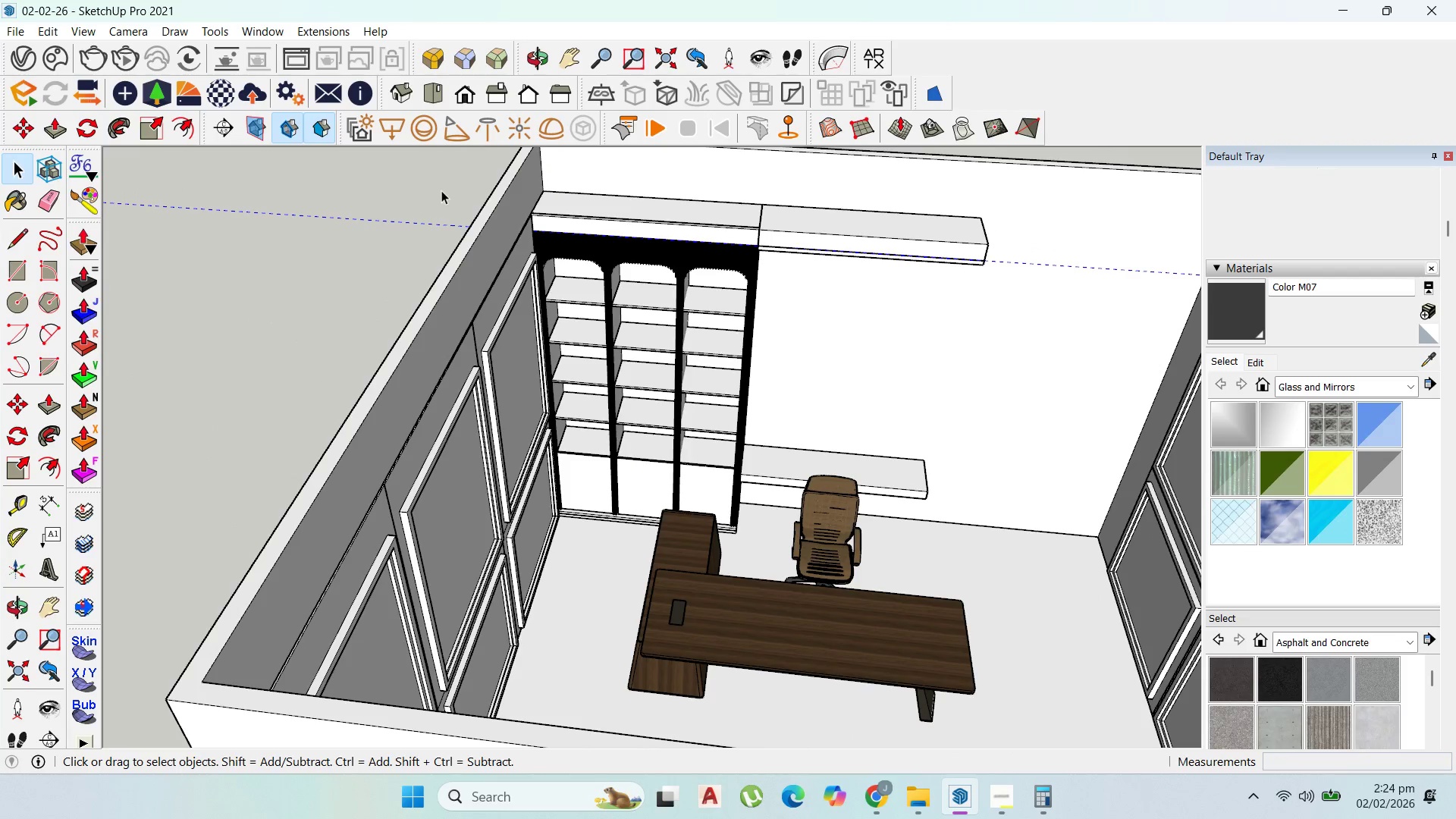 
key(Delete)
 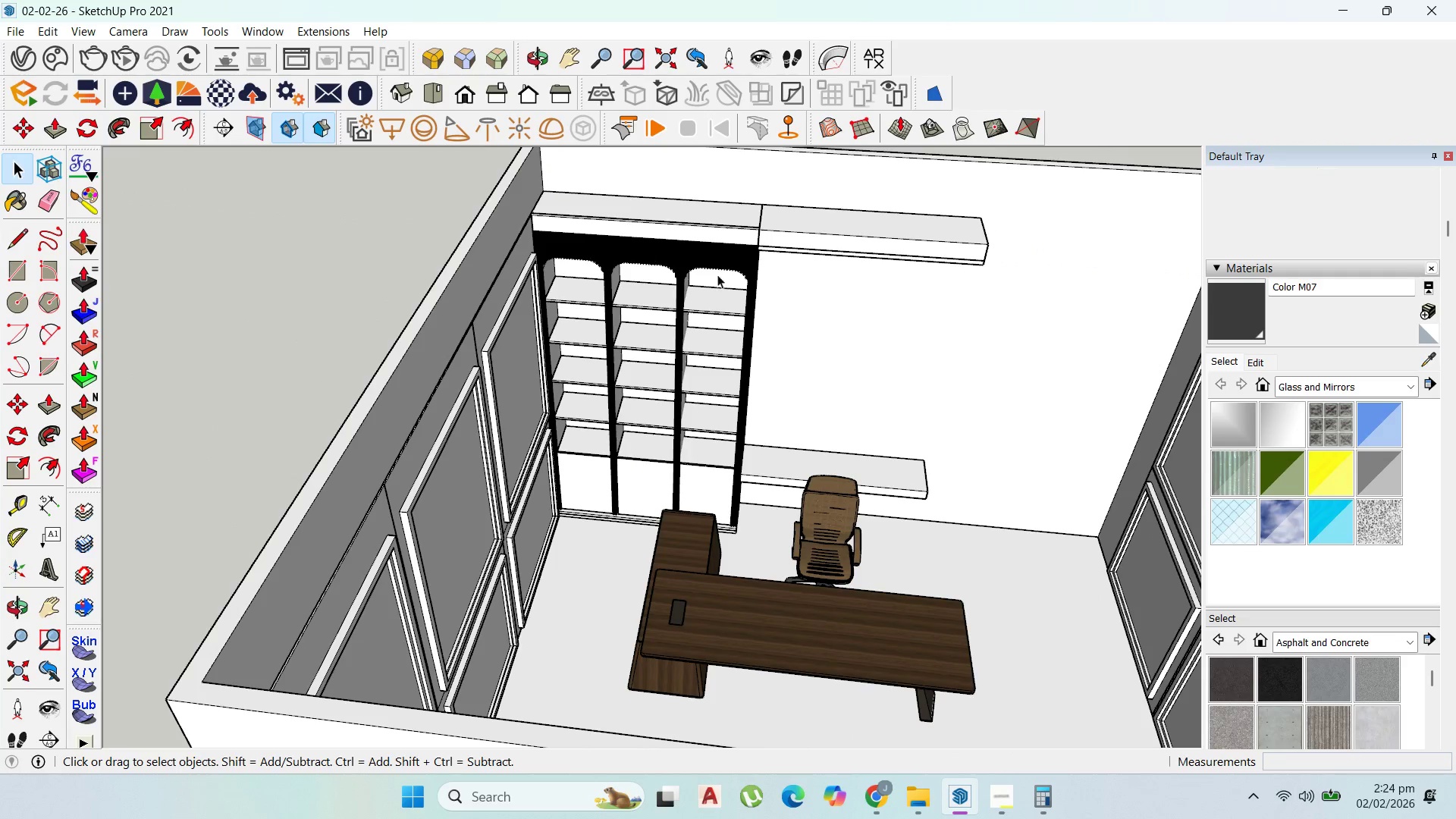 
scroll: coordinate [723, 254], scroll_direction: up, amount: 13.0
 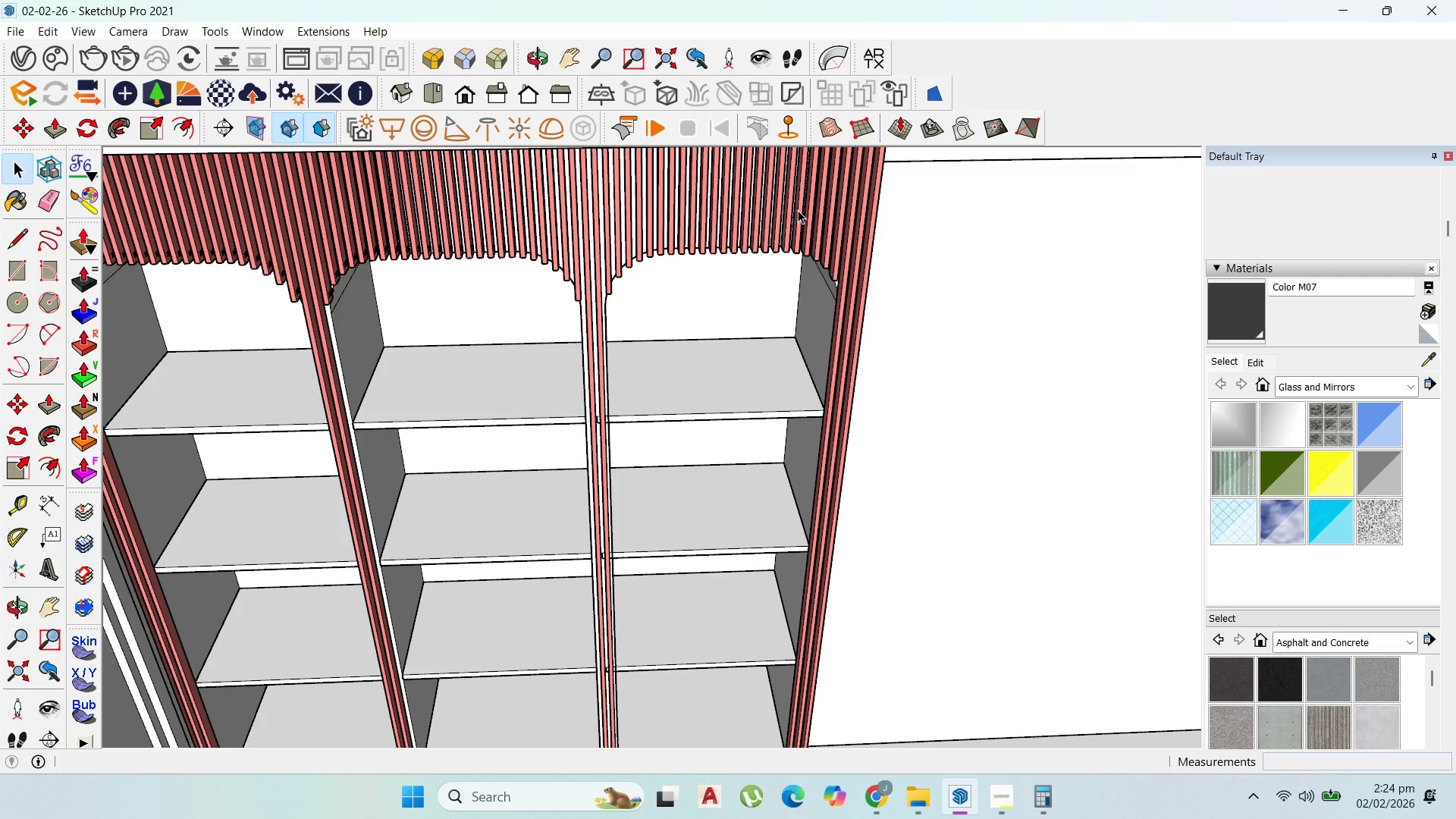 
scroll: coordinate [766, 271], scroll_direction: down, amount: 7.0
 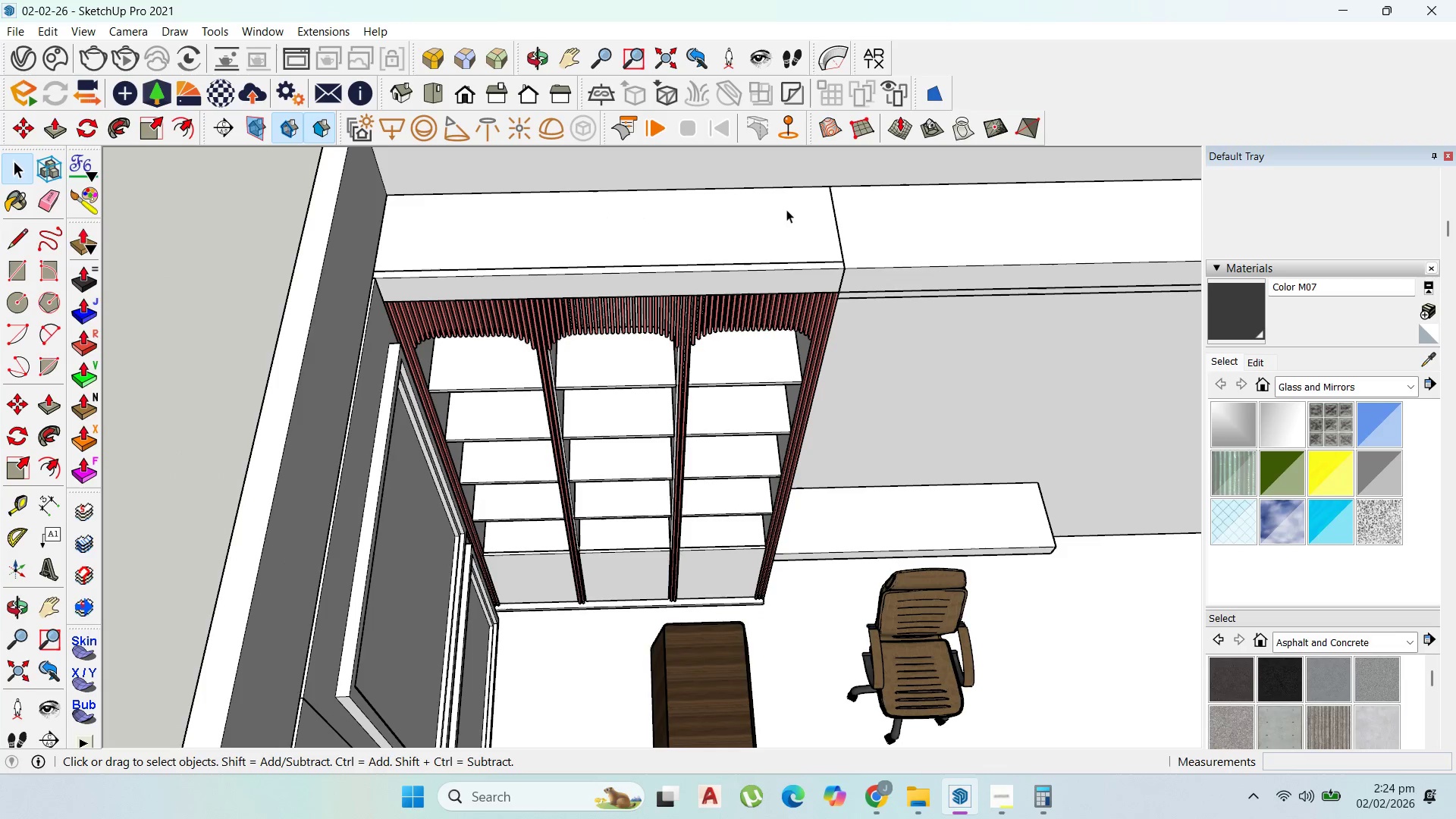 
left_click([760, 242])
 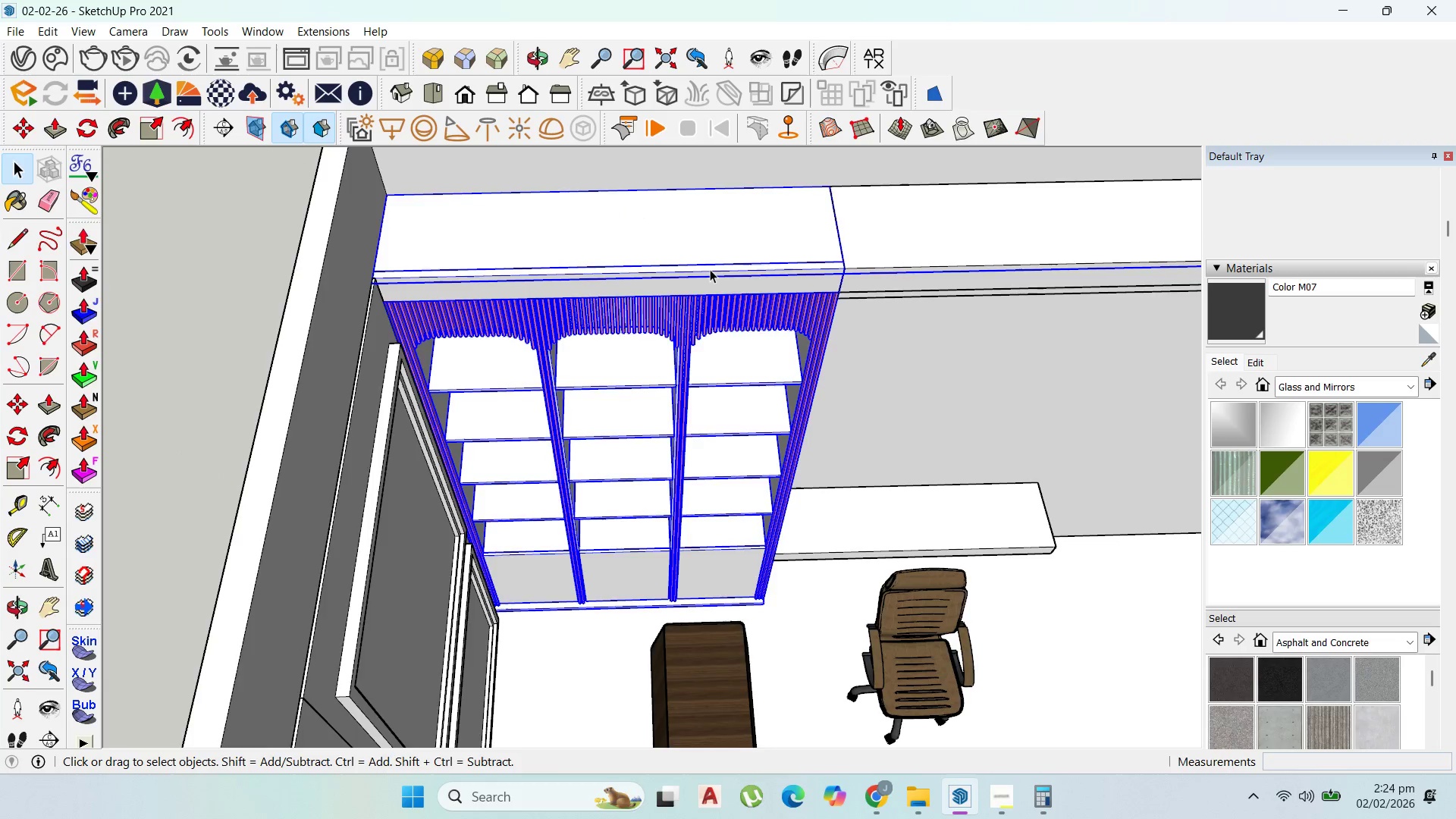 
left_click([711, 267])
 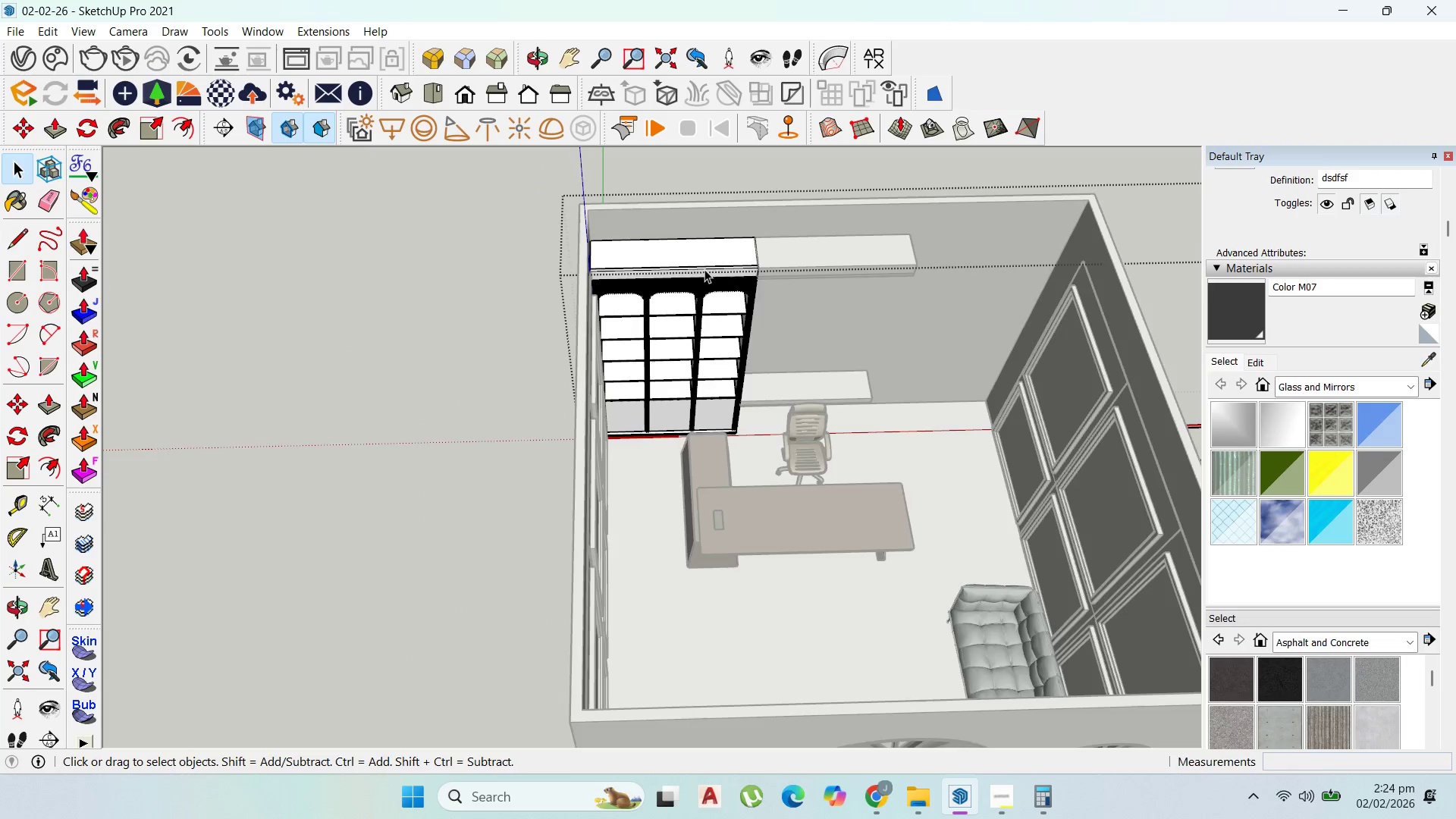 
scroll: coordinate [711, 267], scroll_direction: down, amount: 11.0
 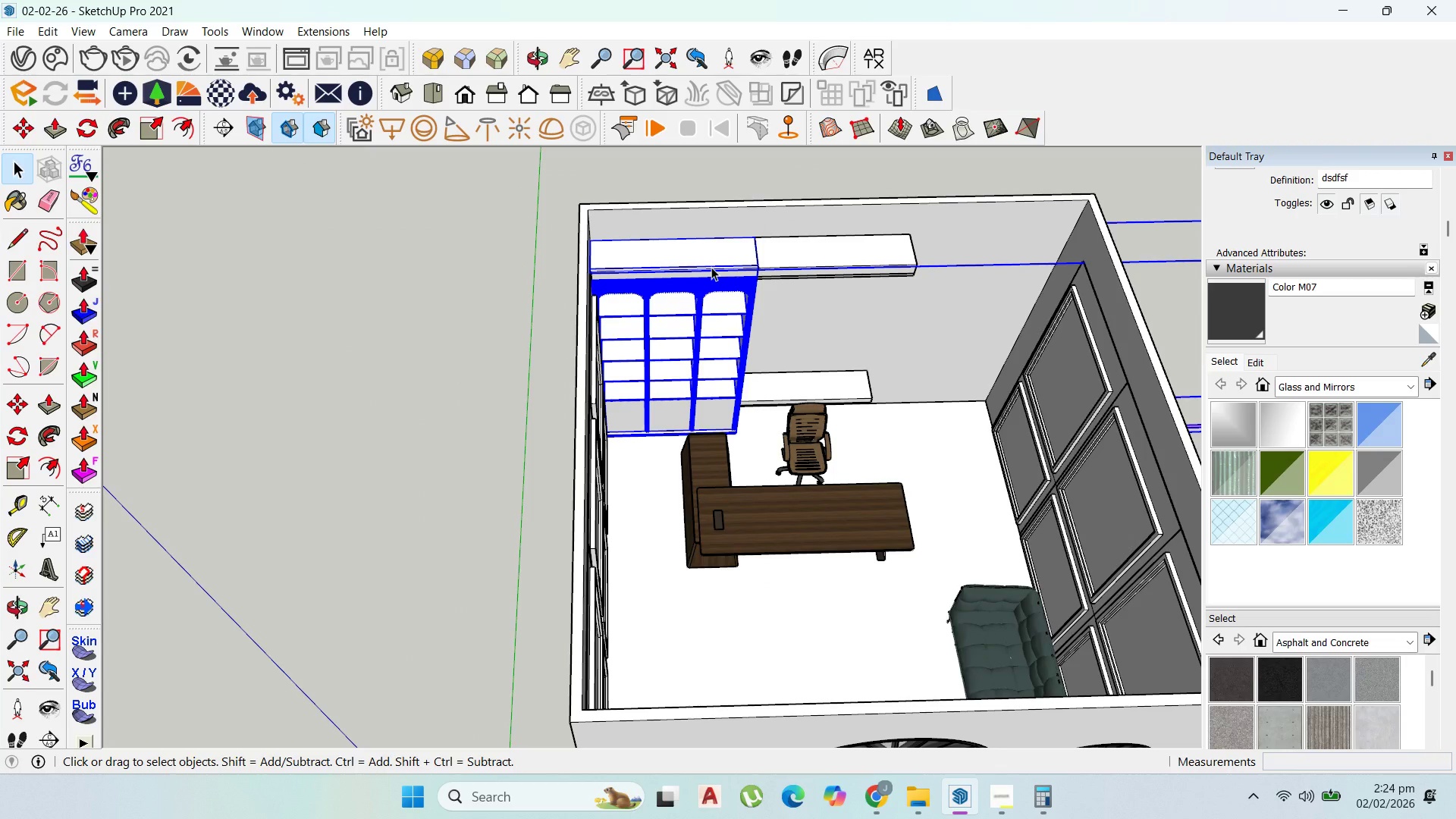 
left_click_drag(start_coordinate=[1089, 391], to_coordinate=[1001, 291])
 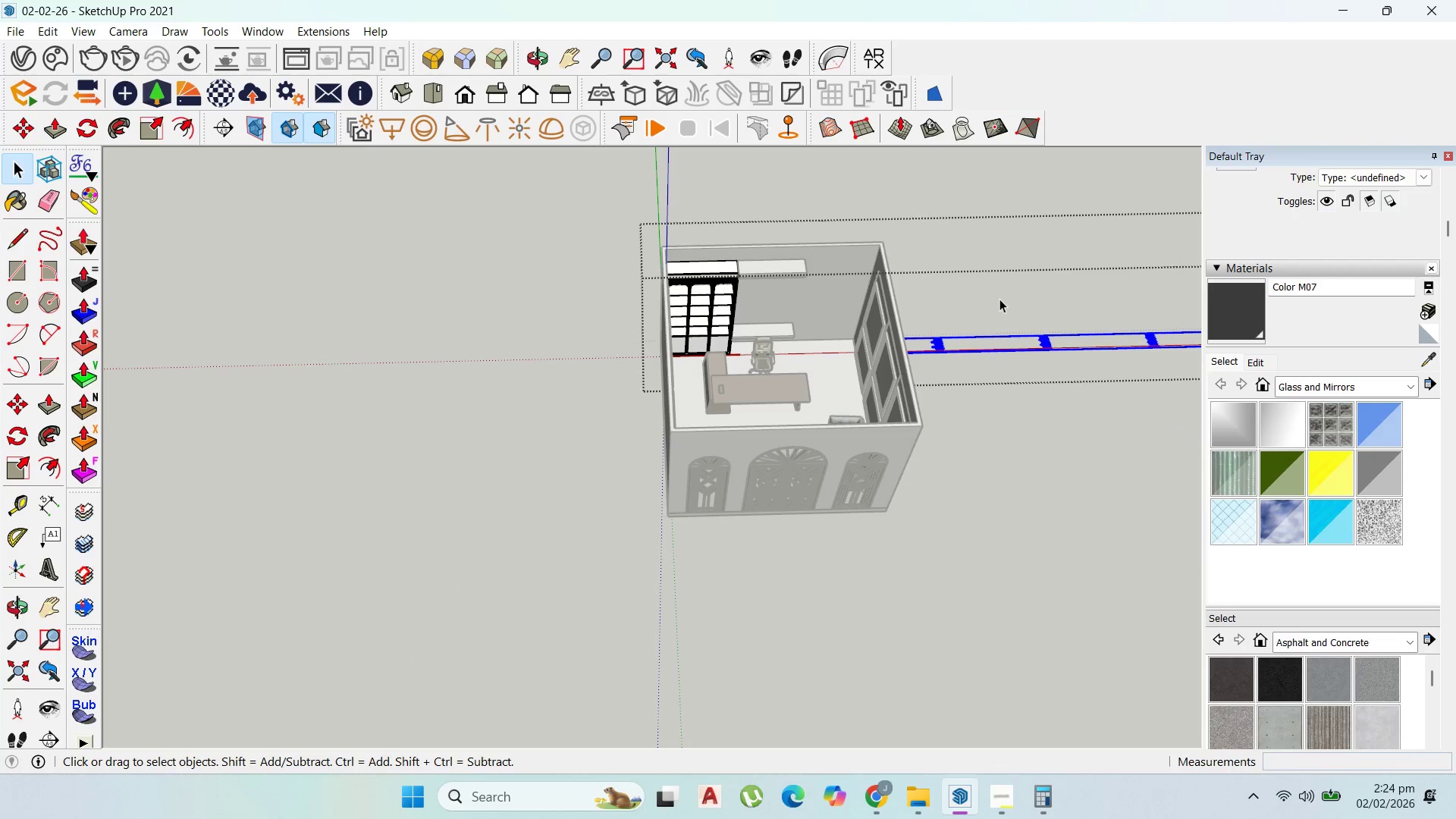 
scroll: coordinate [762, 288], scroll_direction: down, amount: 11.0
 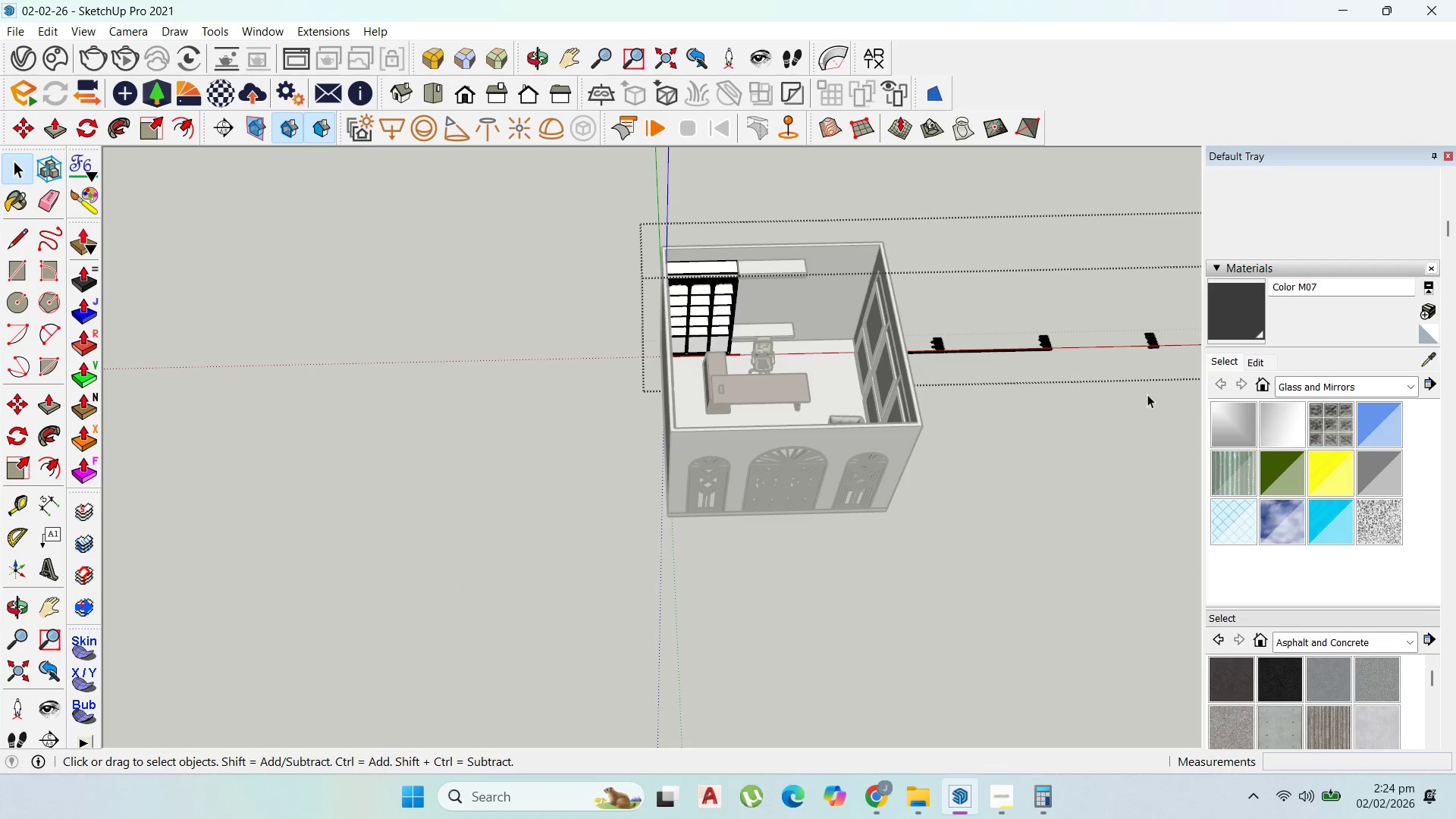 
key(Delete)
 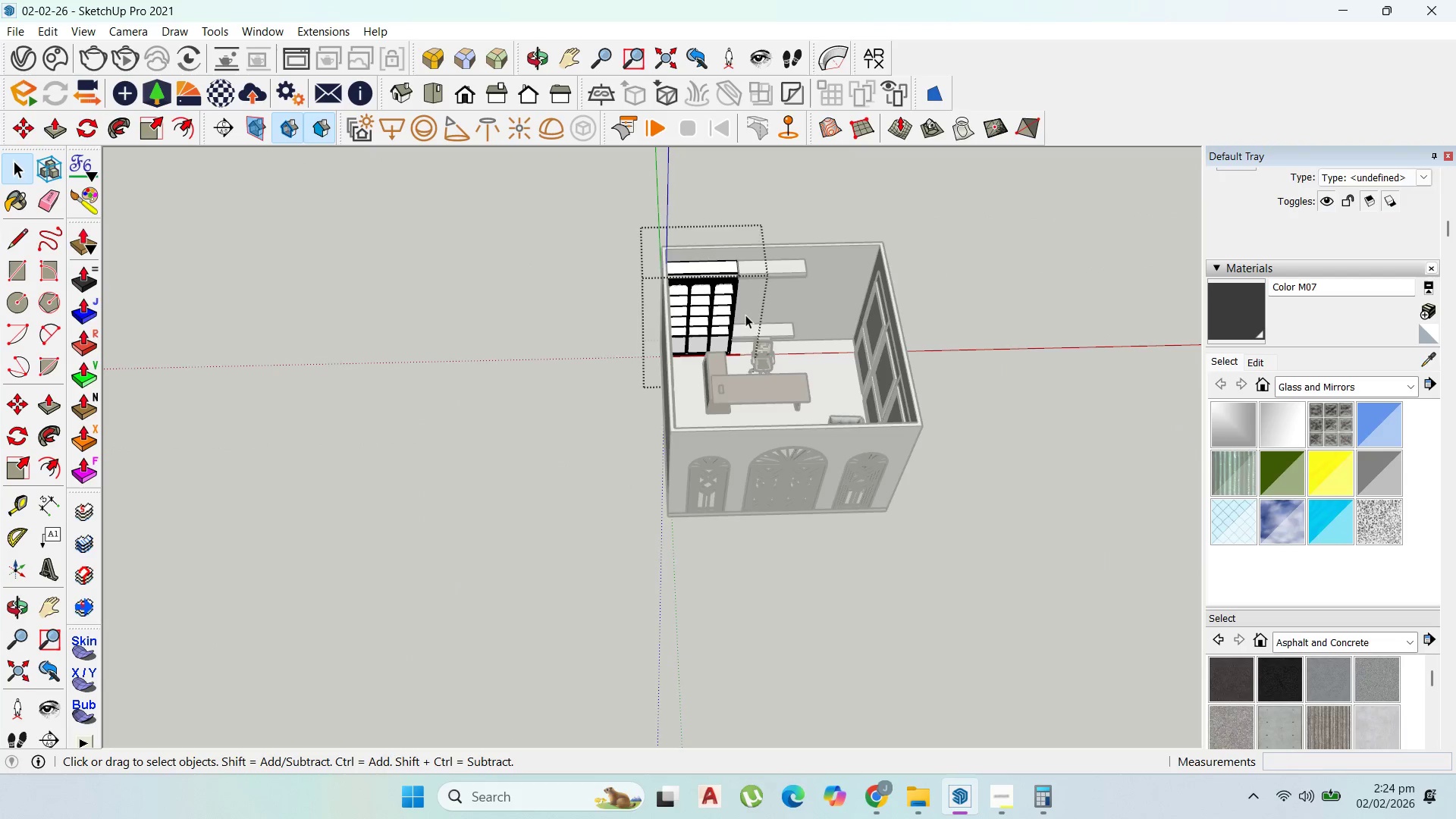 
key(Escape)
 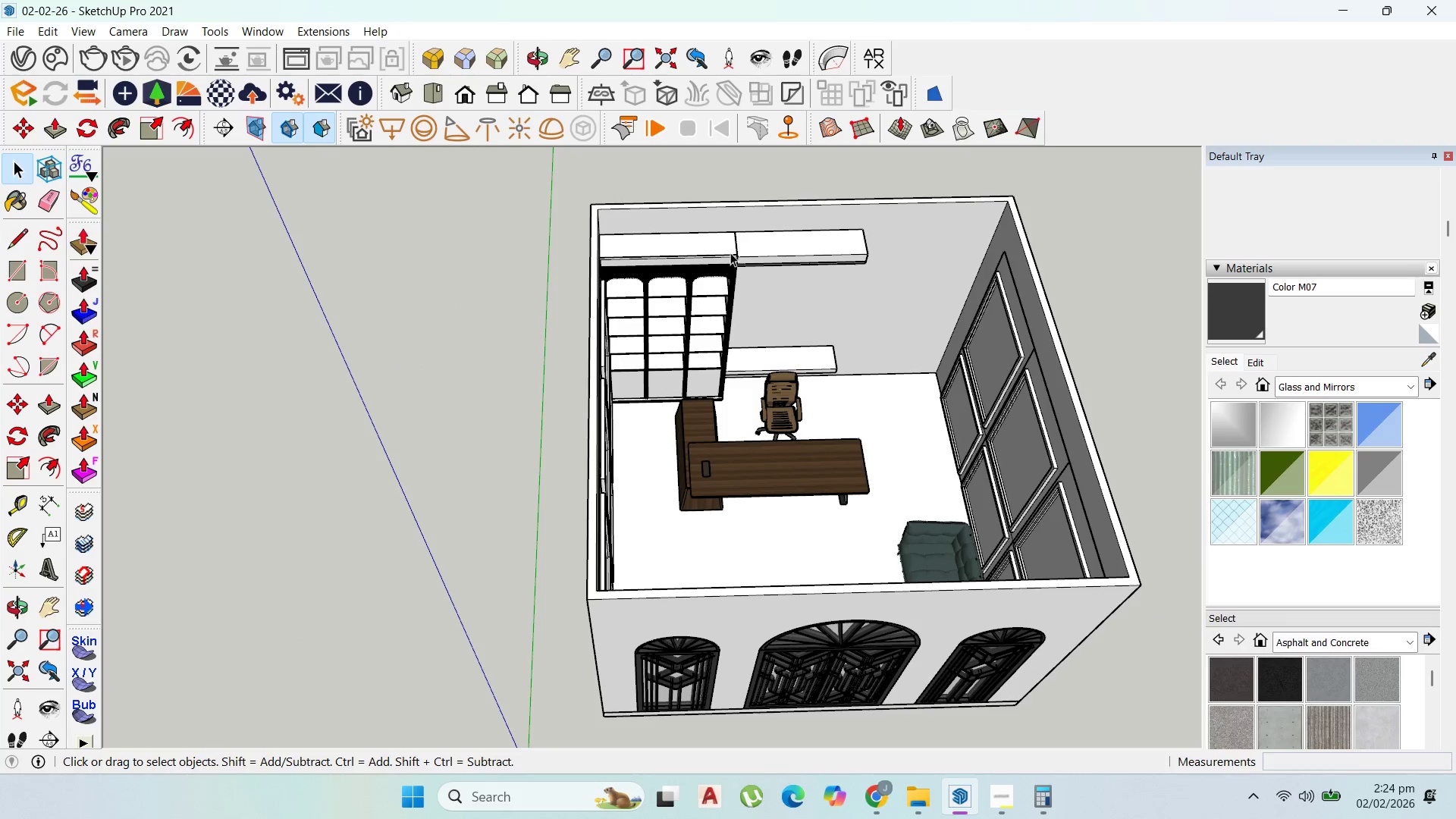 
key(Escape)
 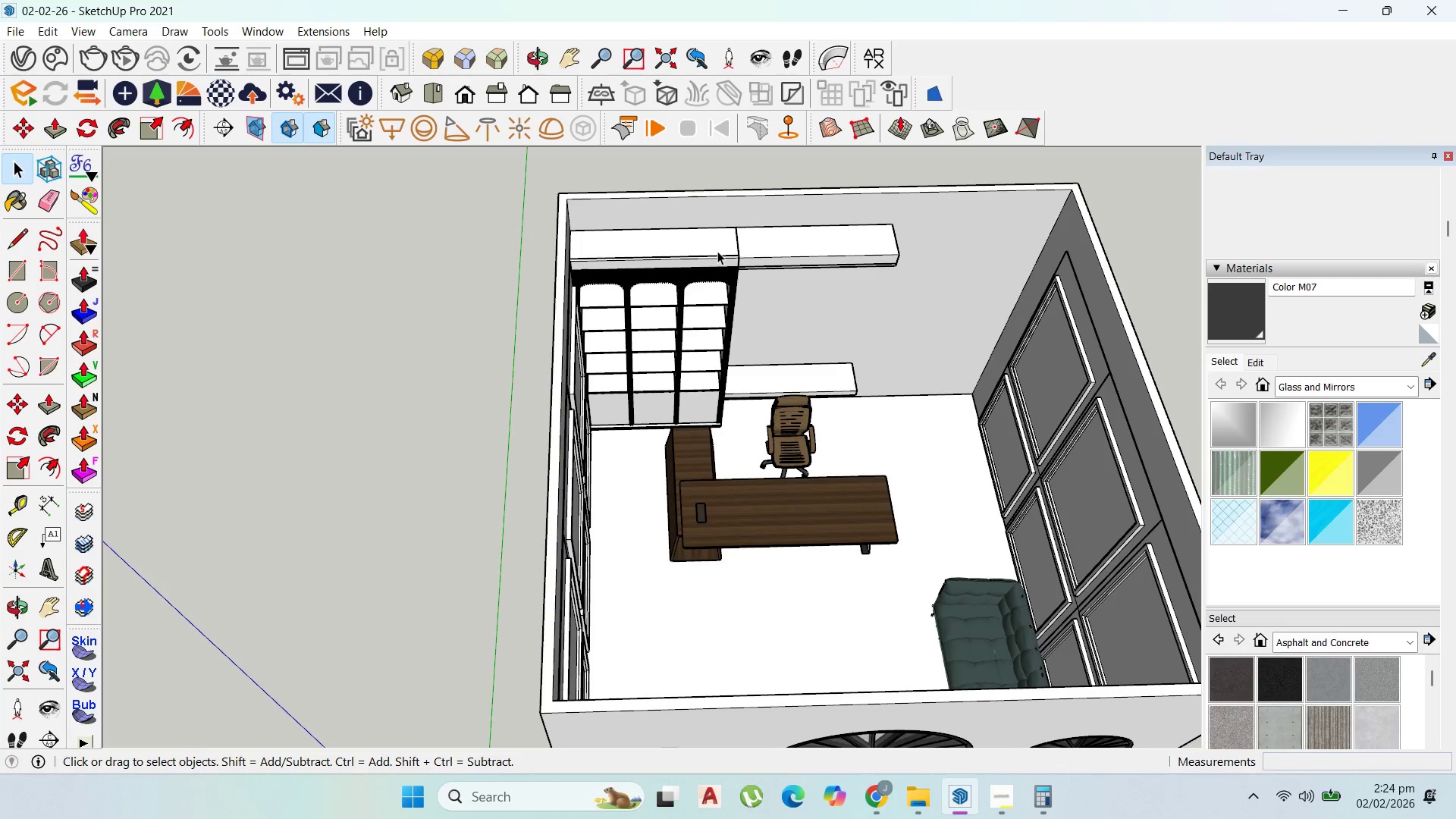 
left_click([717, 251])
 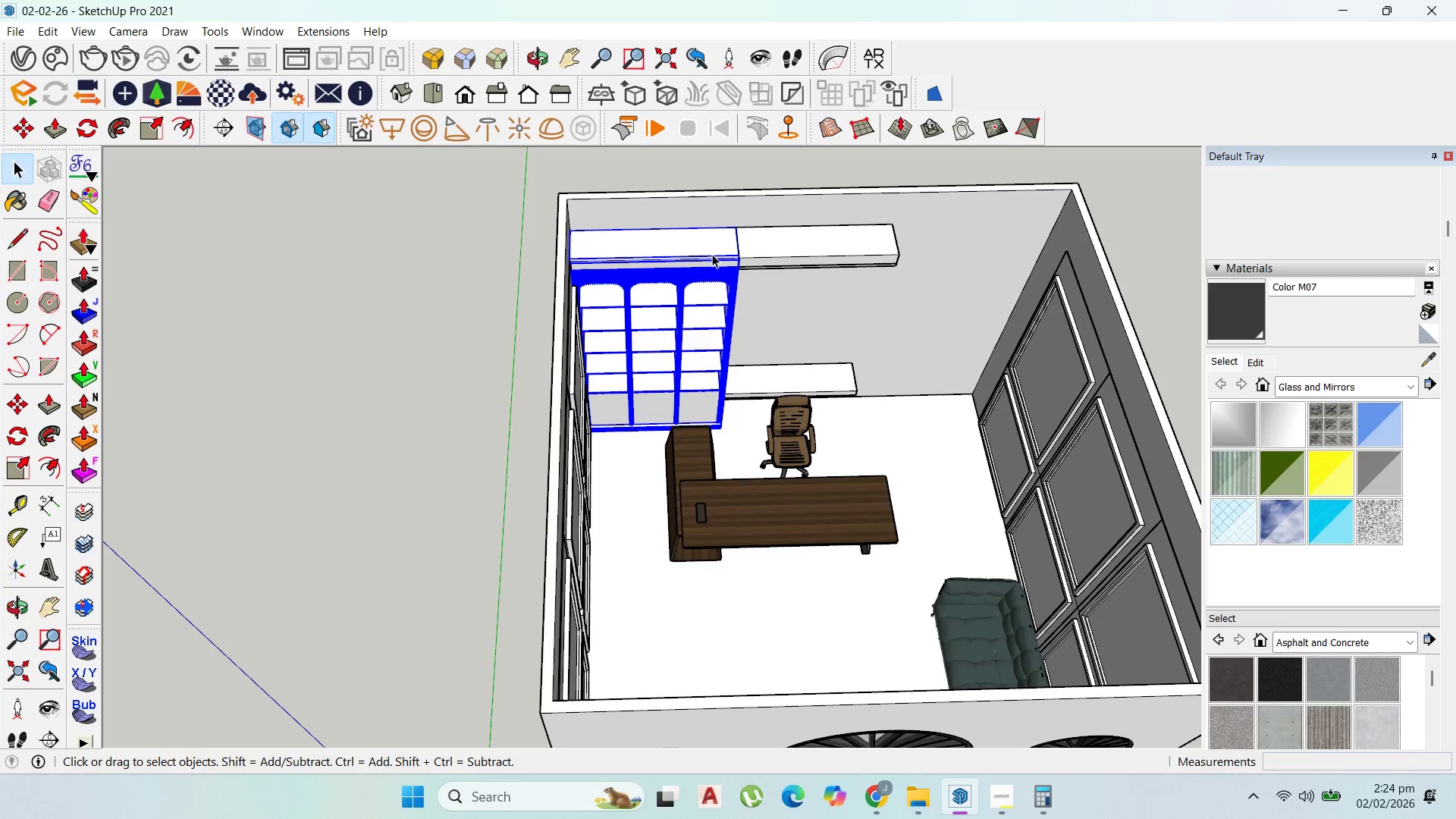 
scroll: coordinate [730, 253], scroll_direction: up, amount: 8.0
 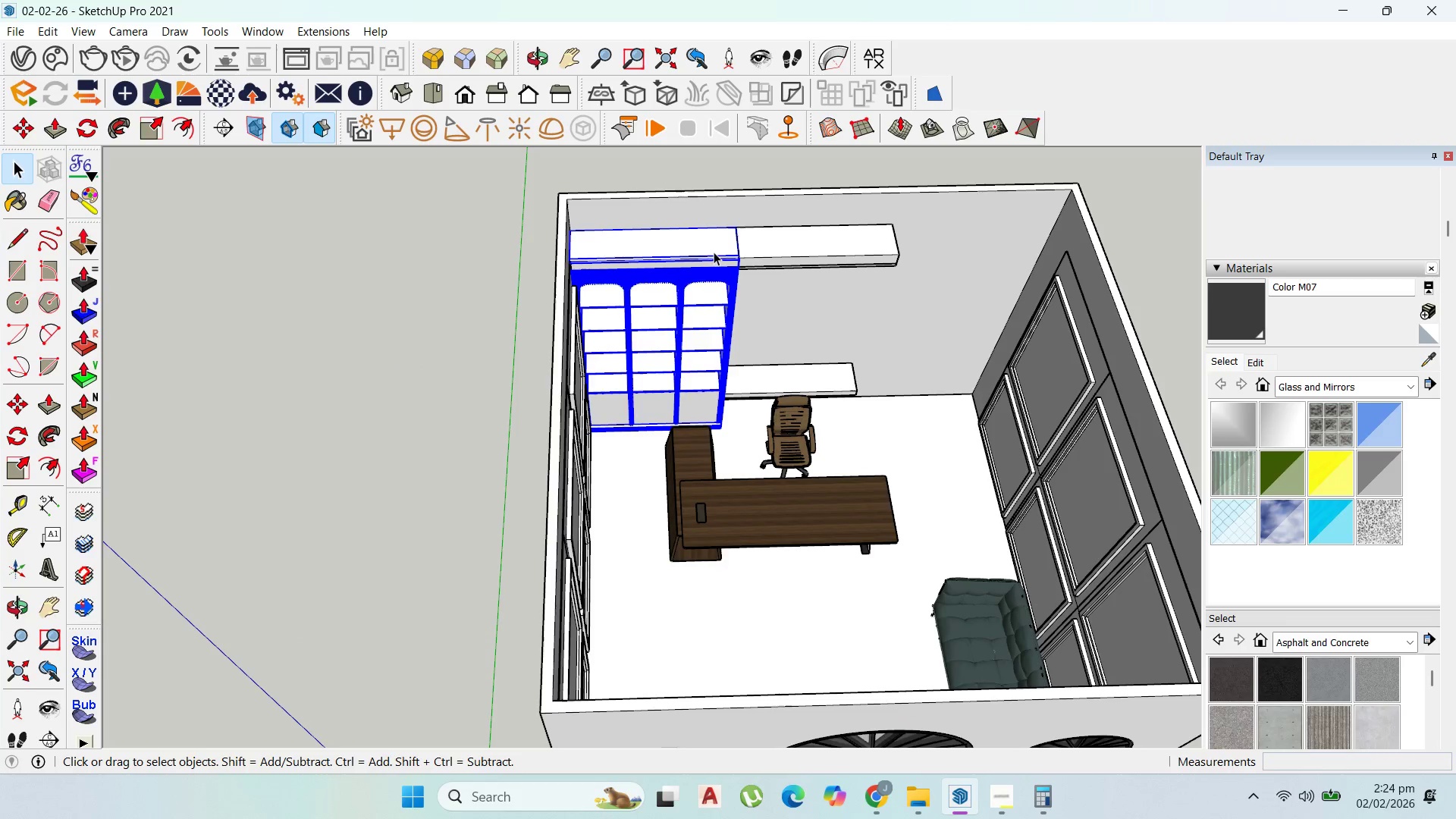 
key(M)
 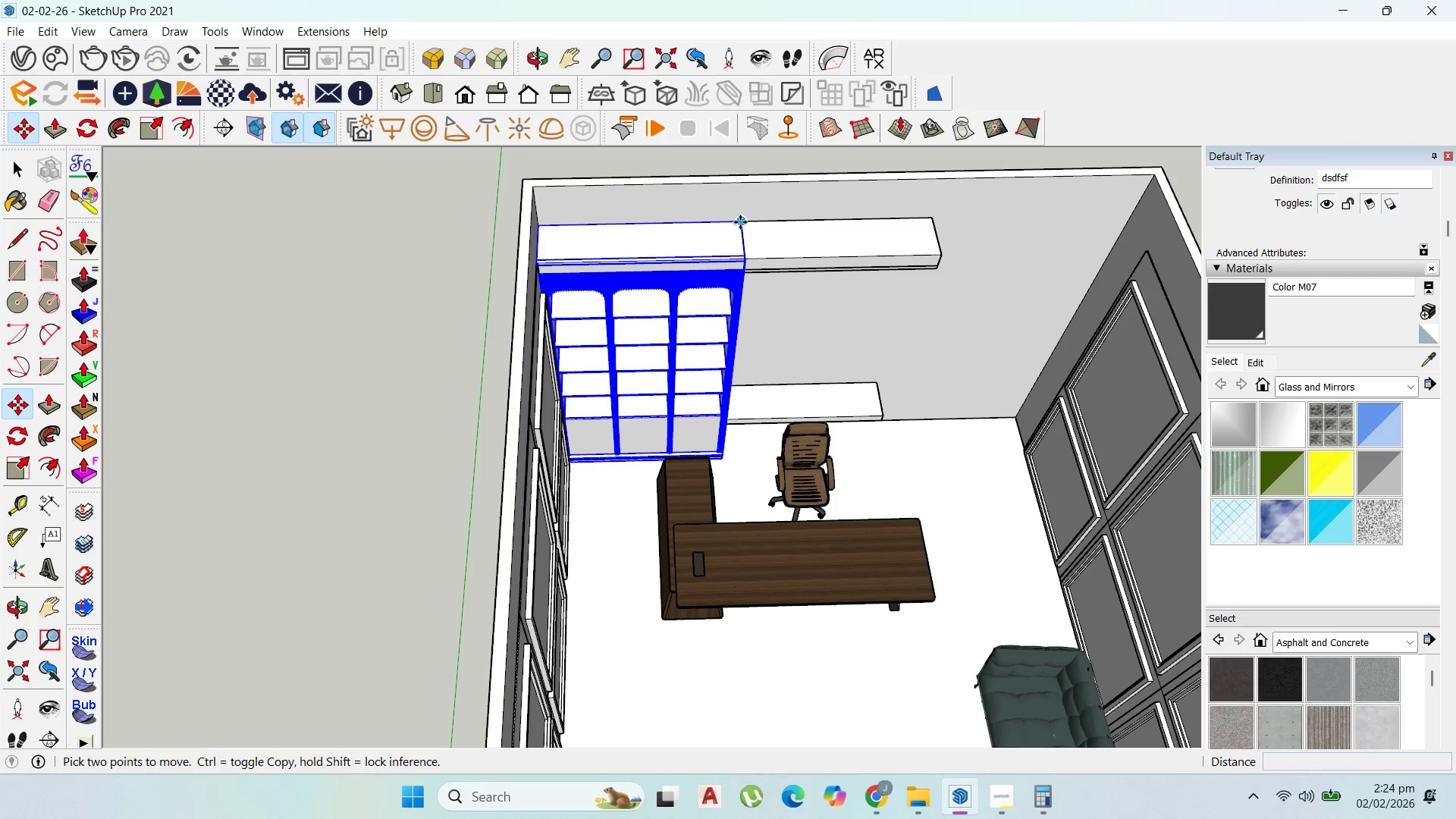 
scroll: coordinate [714, 254], scroll_direction: up, amount: 2.0
 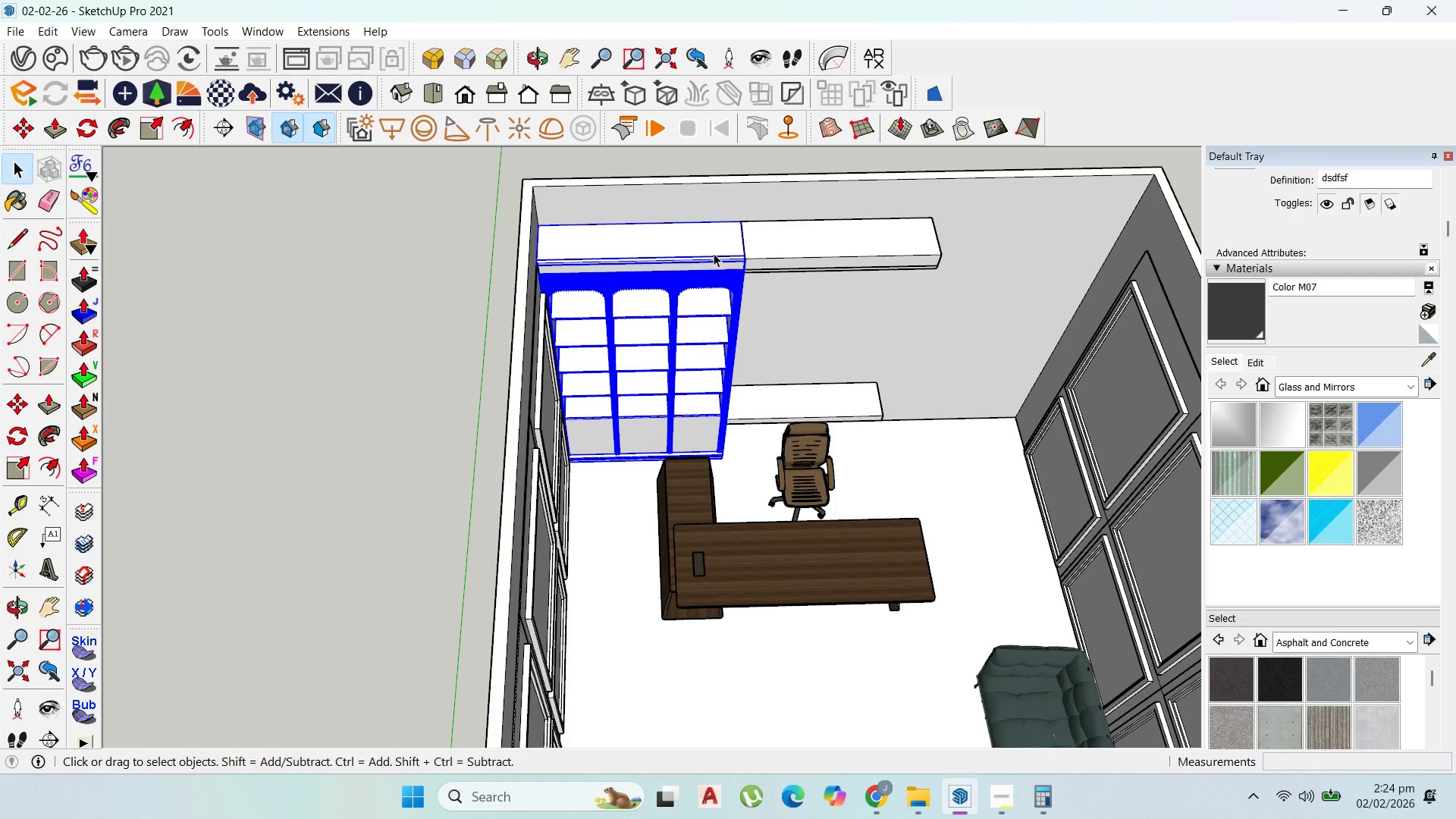 
left_click([740, 222])
 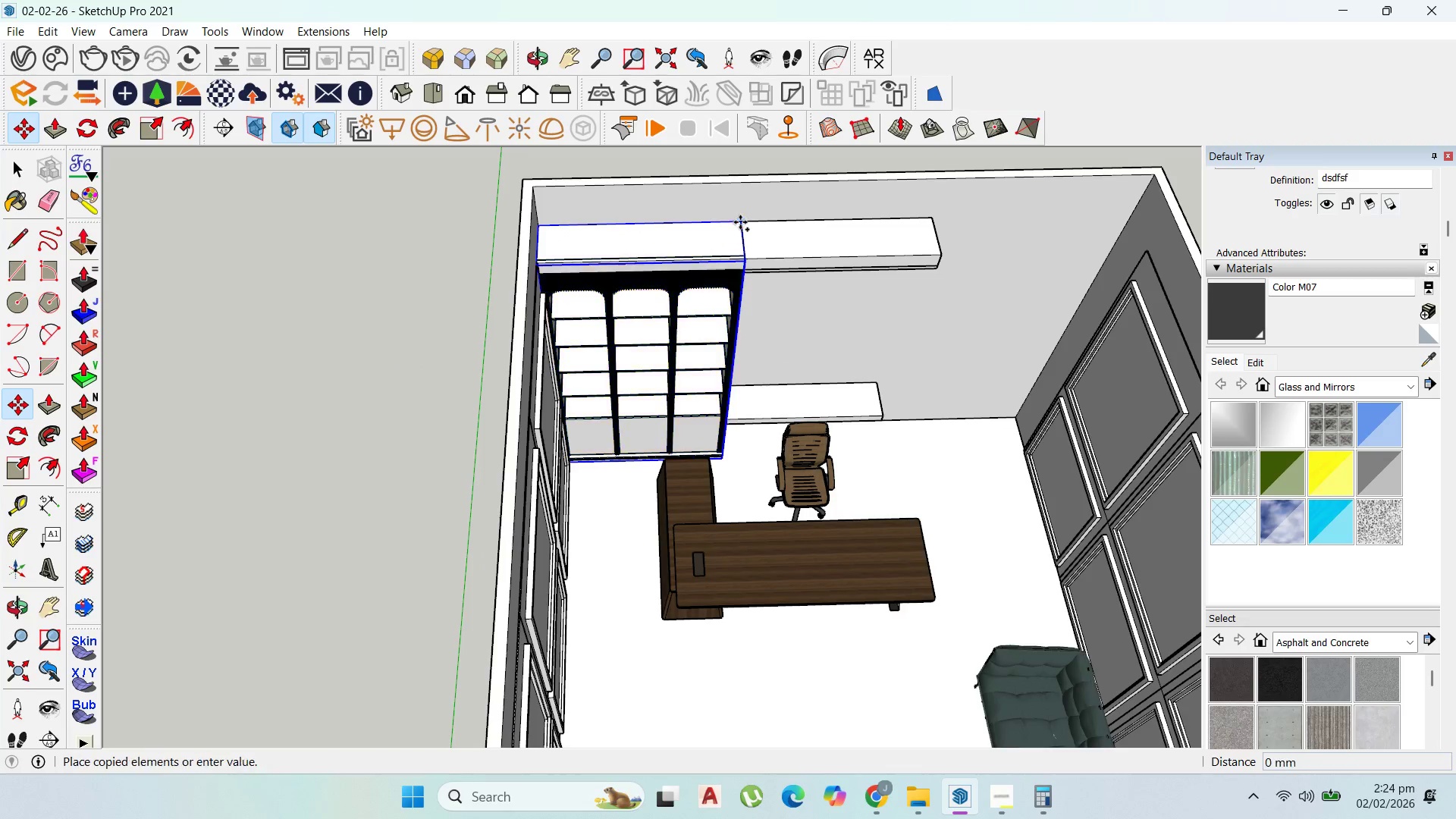 
hold_key(key=ShiftLeft, duration=1.5)
 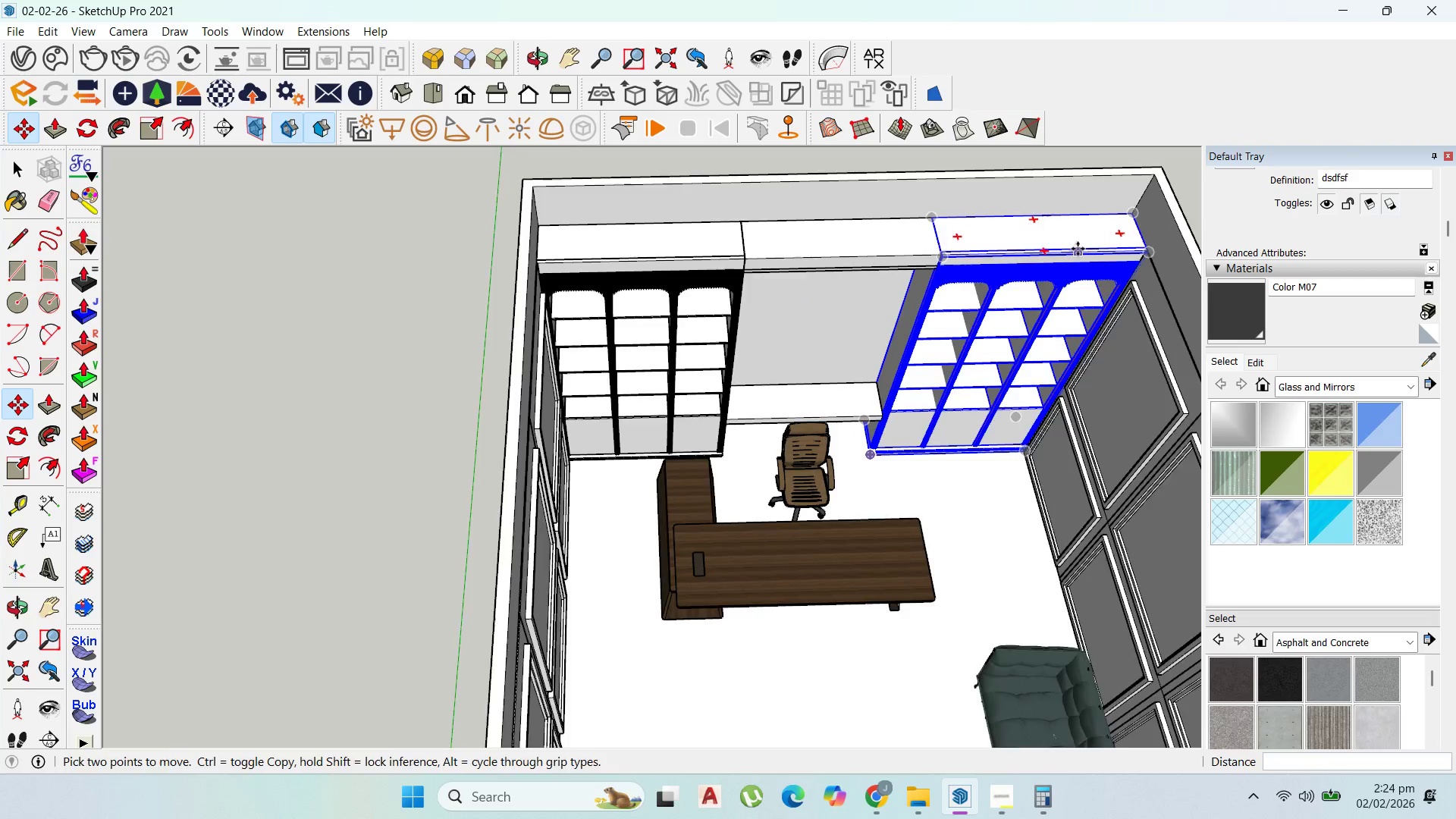 
hold_key(key=ShiftLeft, duration=0.41)
left_click([1145, 197])
 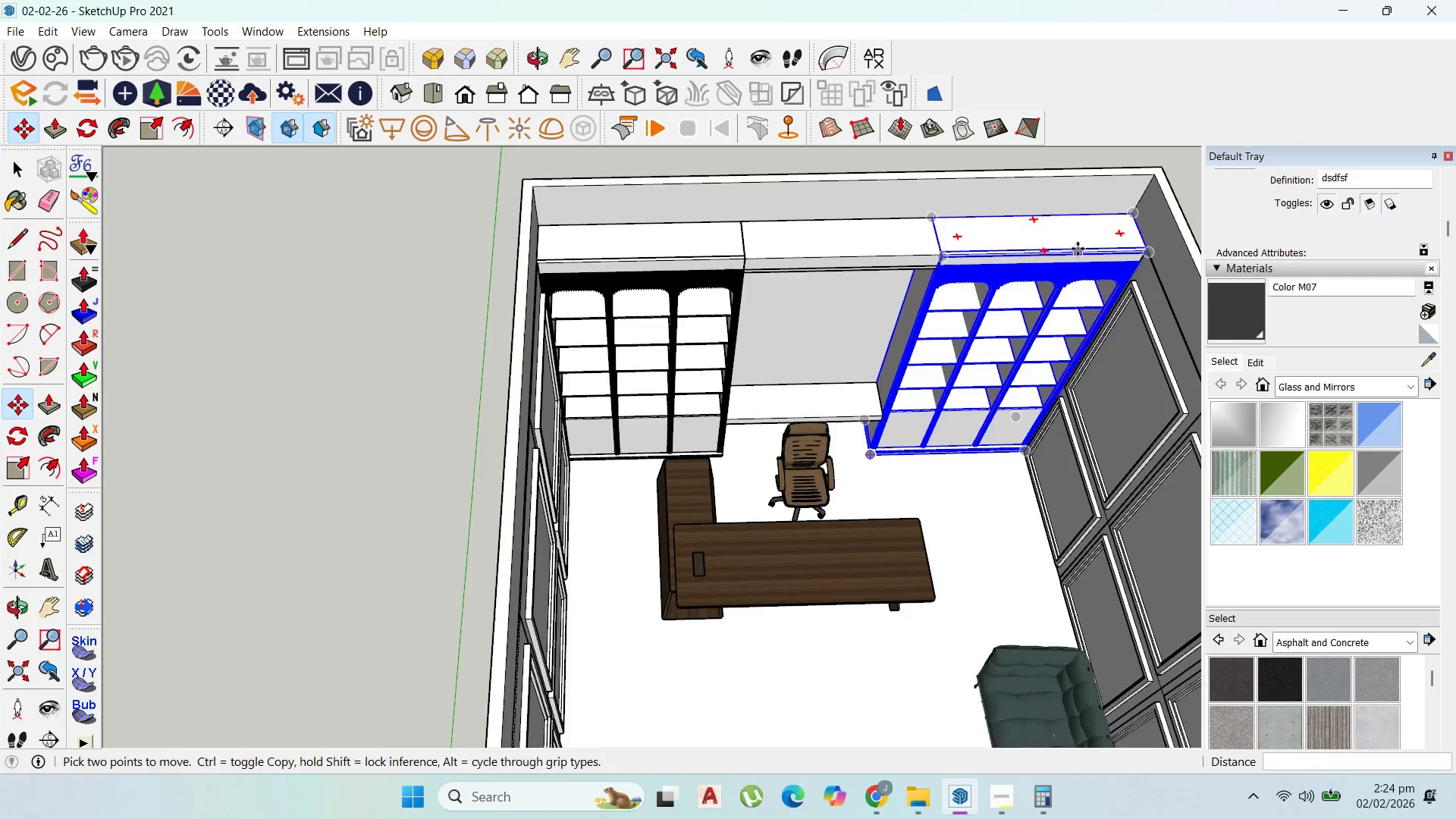 
scroll: coordinate [665, 253], scroll_direction: up, amount: 10.0
 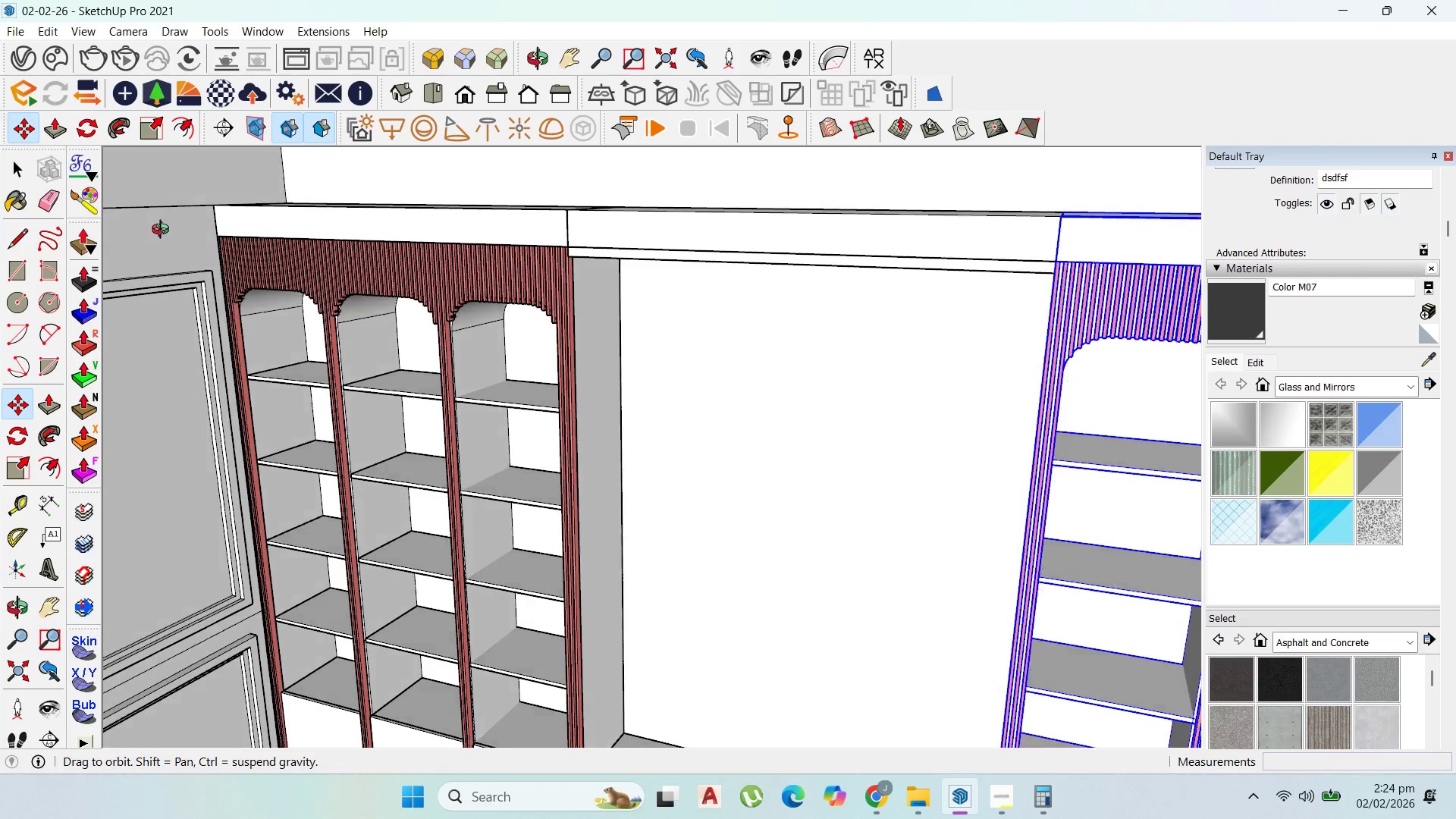 
scroll: coordinate [248, 235], scroll_direction: down, amount: 3.0
 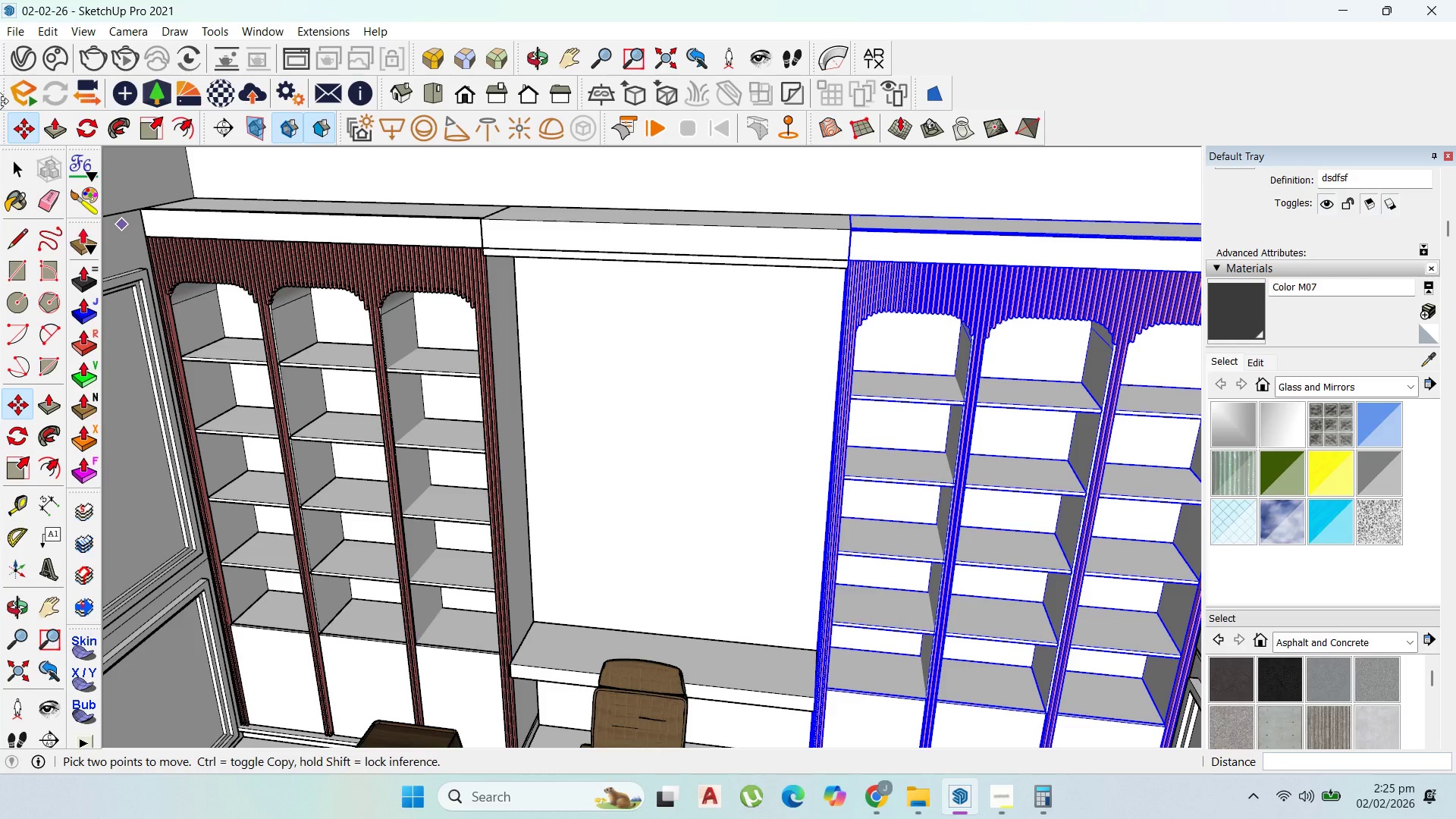 
wait(40.82)
 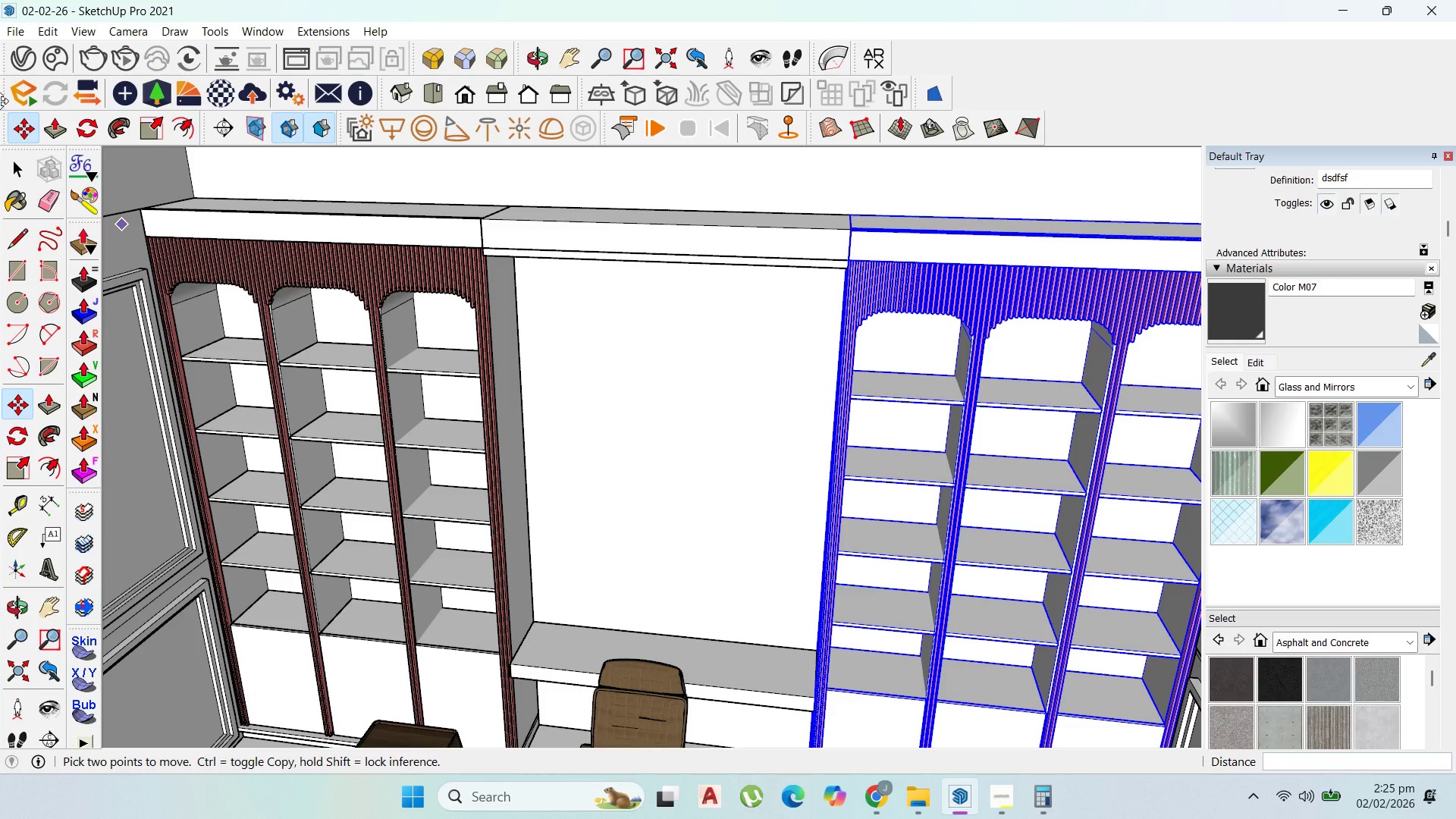 
scroll: coordinate [682, 293], scroll_direction: down, amount: 7.0